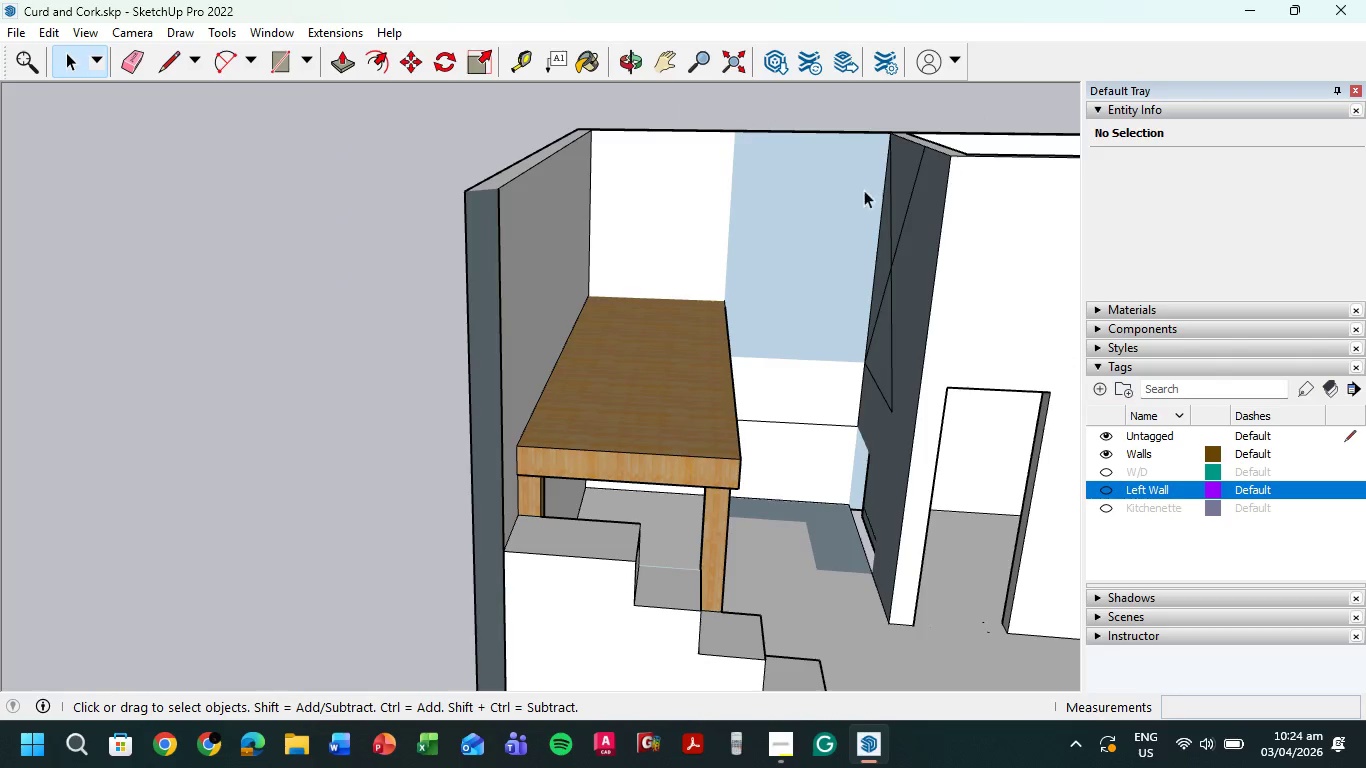 
scroll: coordinate [929, 278], scroll_direction: up, amount: 3.0
 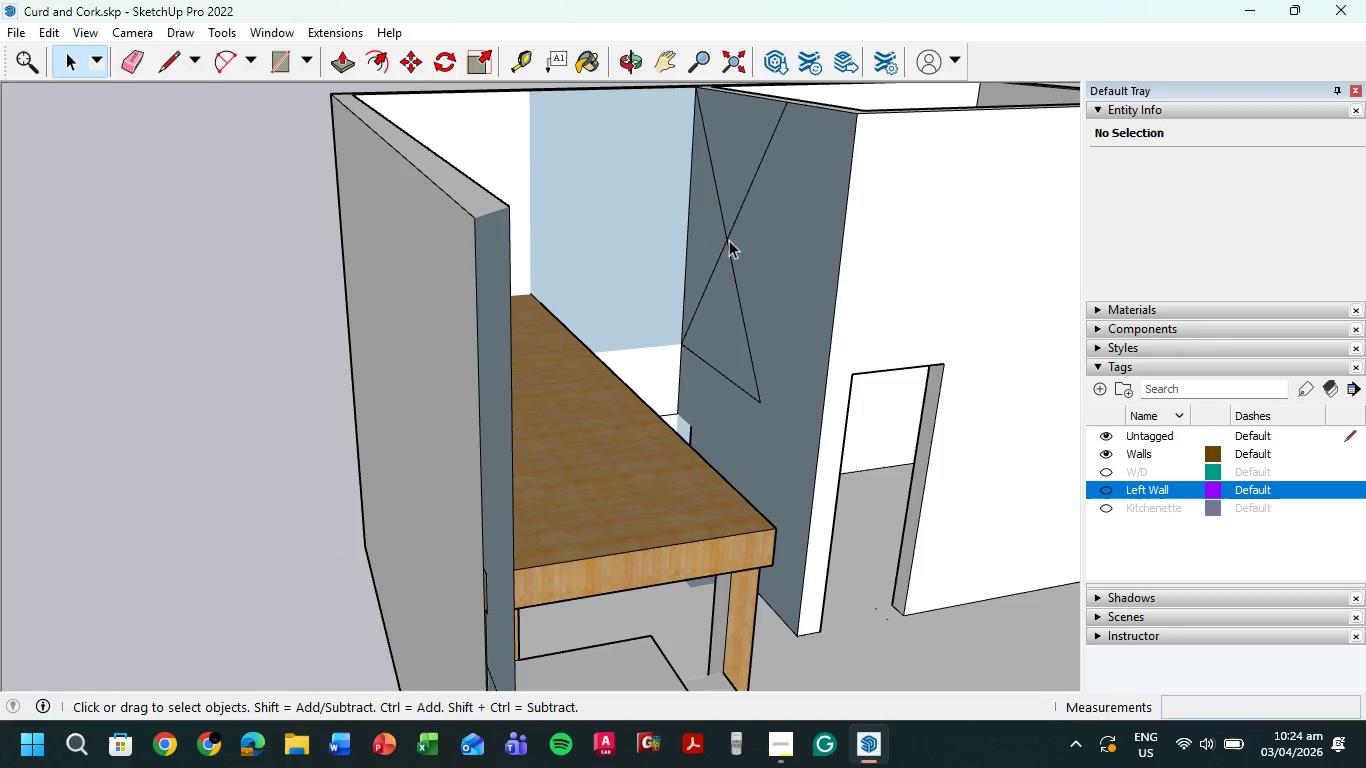 
left_click([729, 240])
 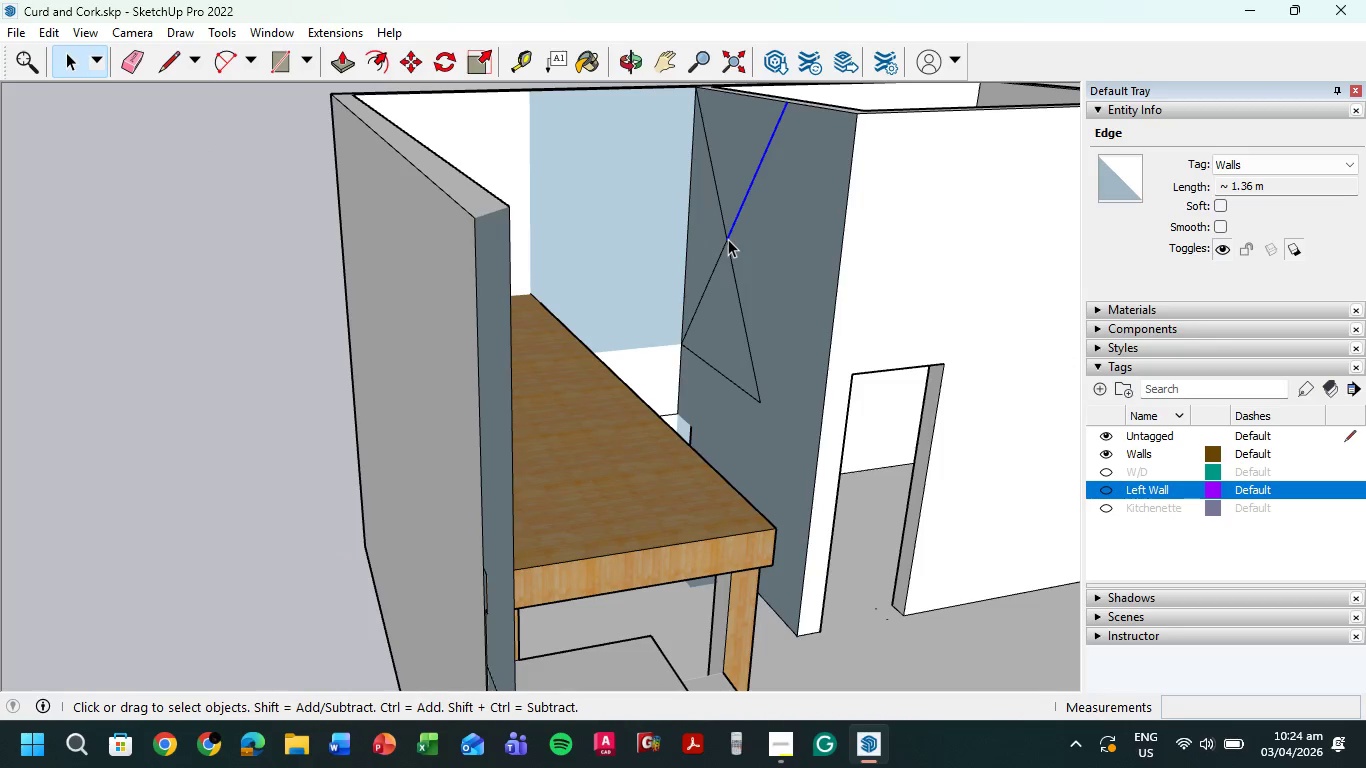 
key(Delete)
 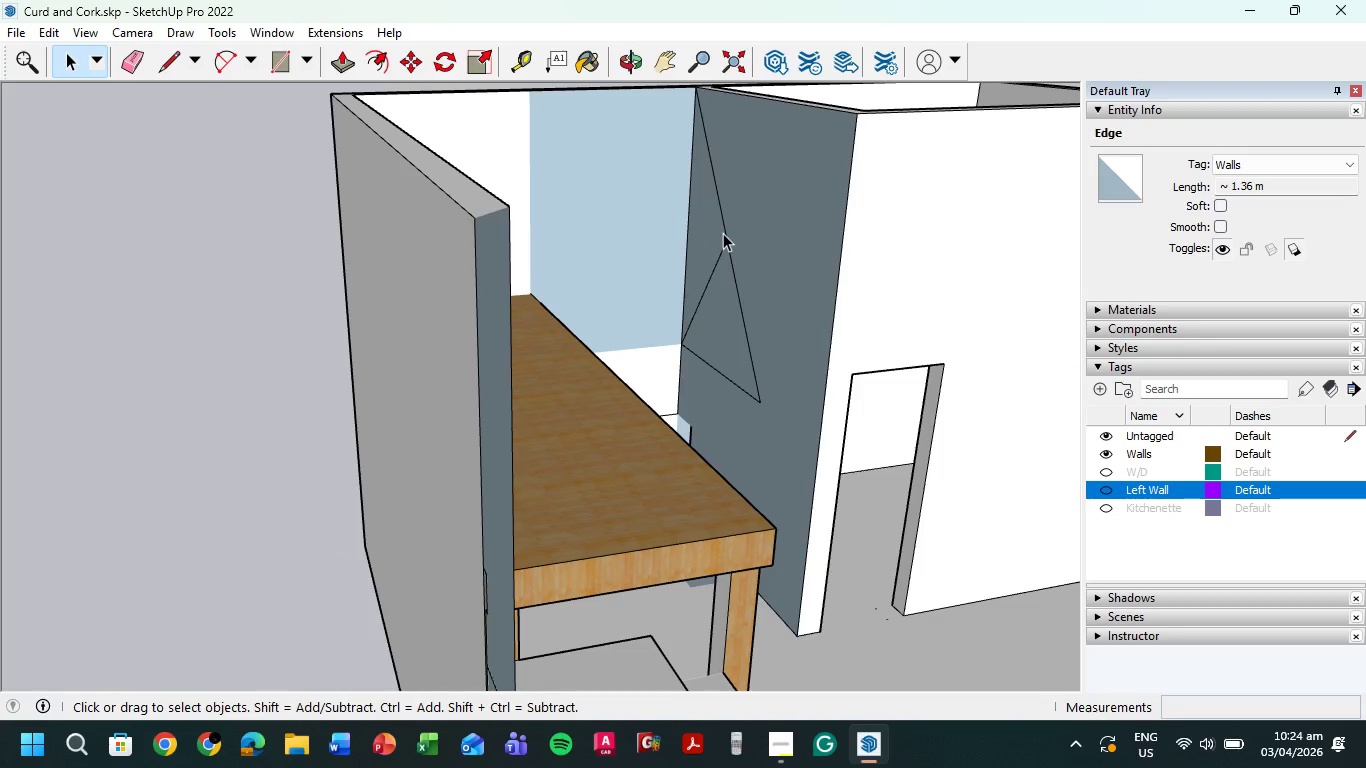 
left_click([723, 233])
 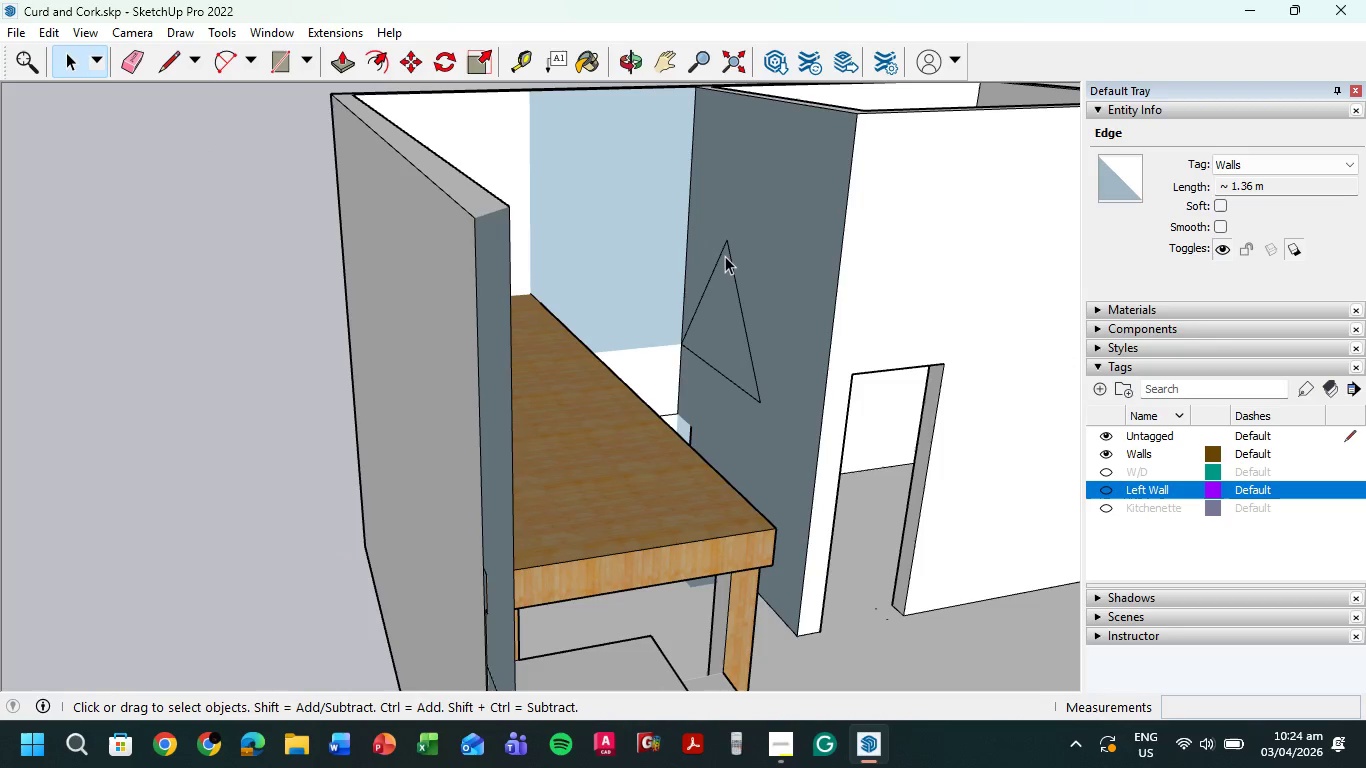 
key(Delete)
 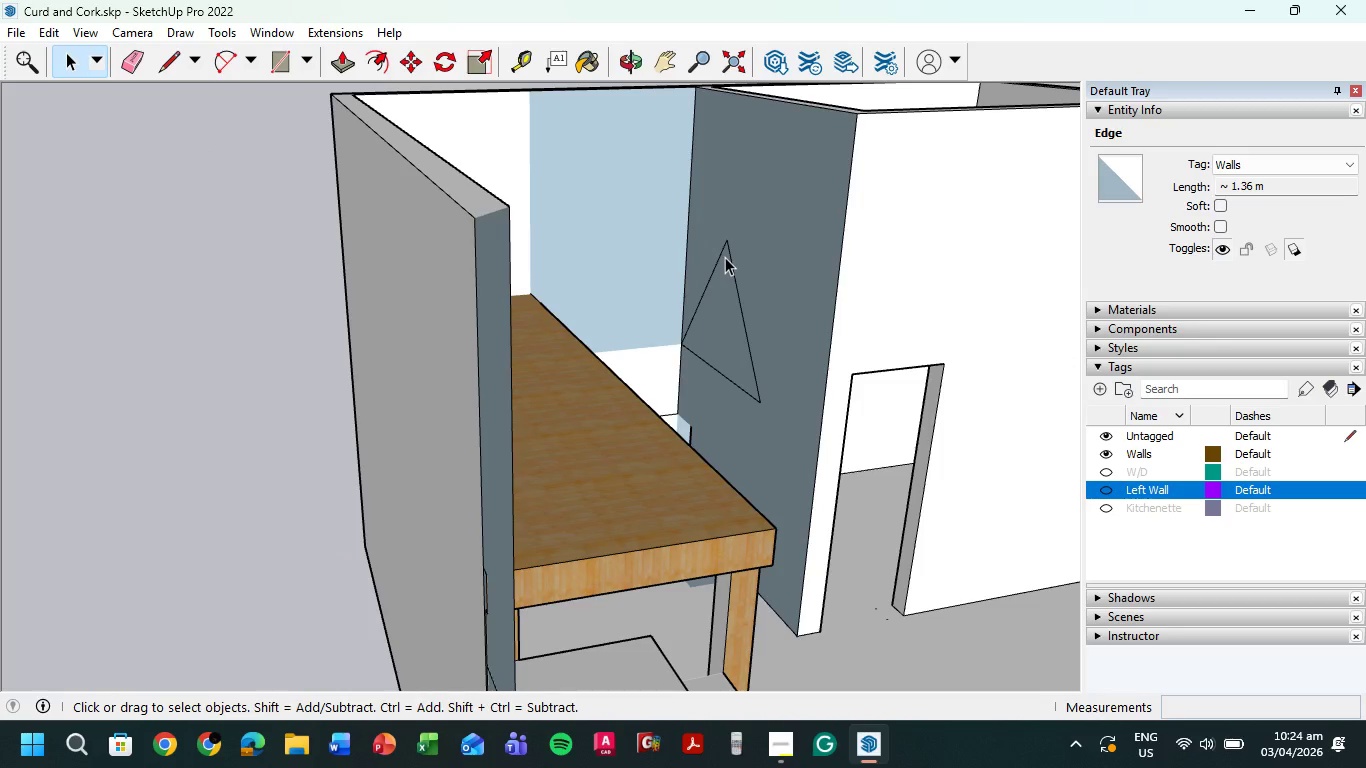 
left_click([725, 257])
 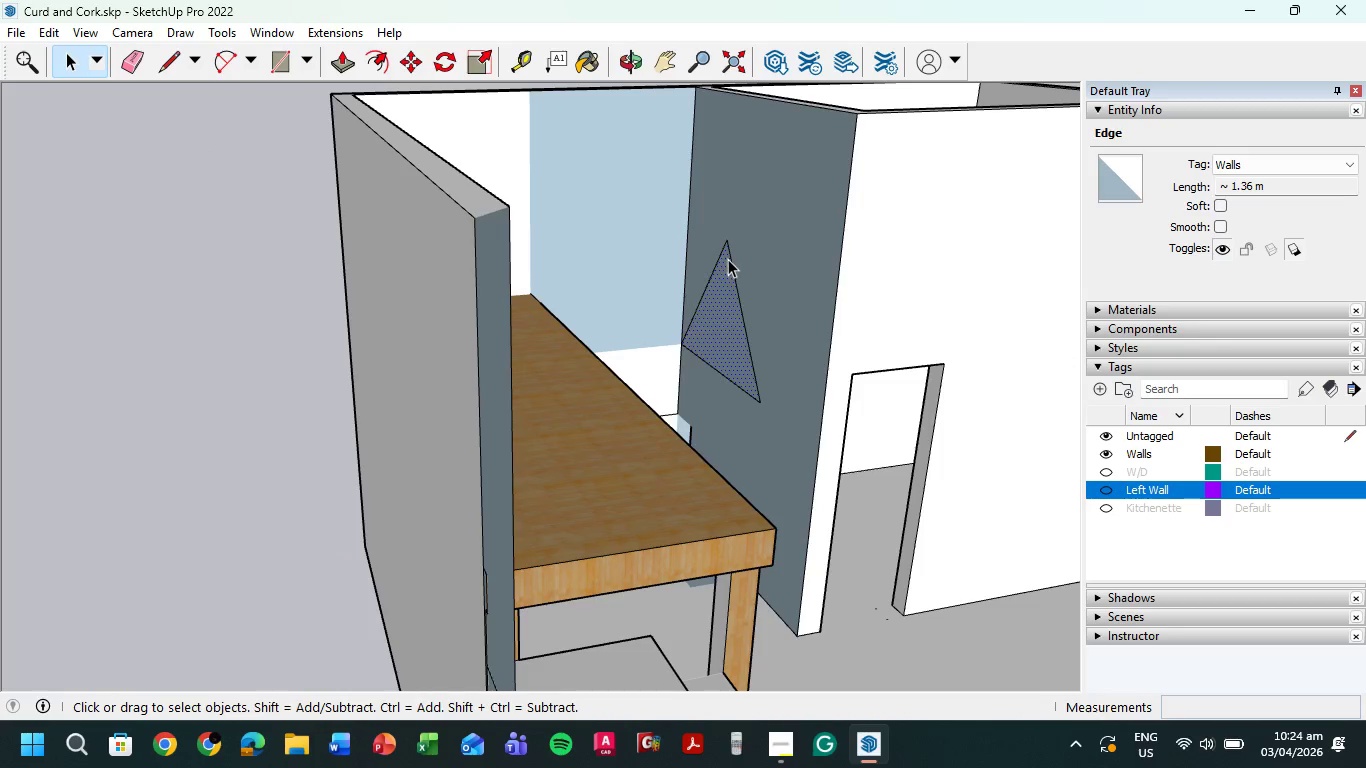 
key(Delete)
 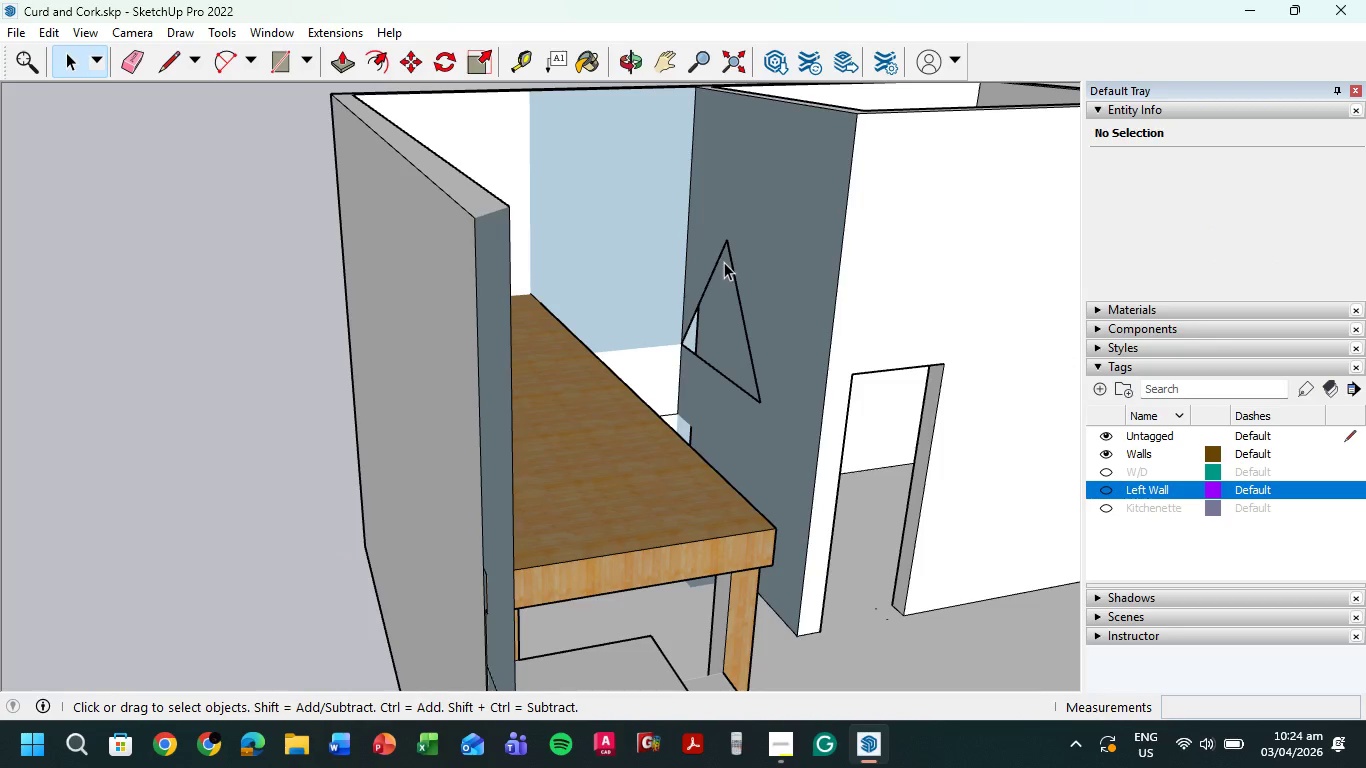 
key(Control+Z)
 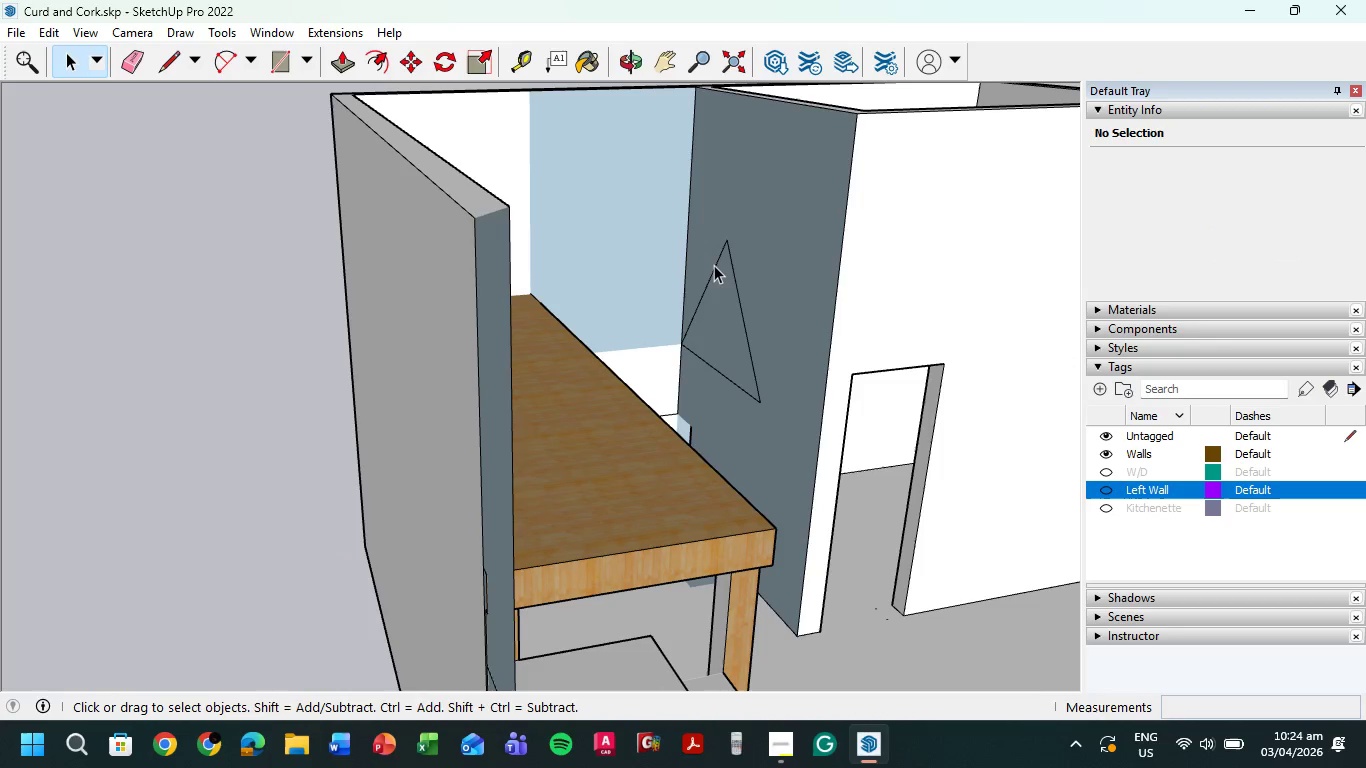 
left_click([714, 265])
 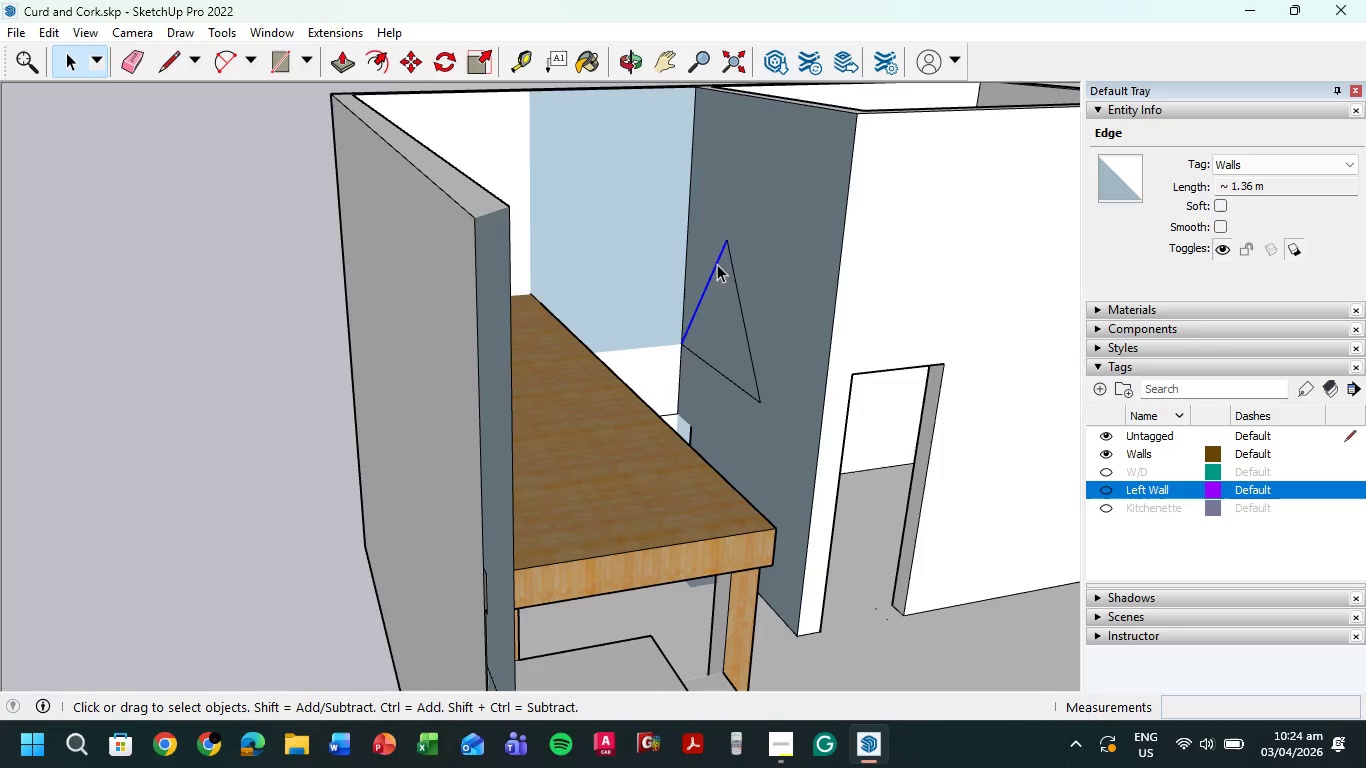 
key(Delete)
 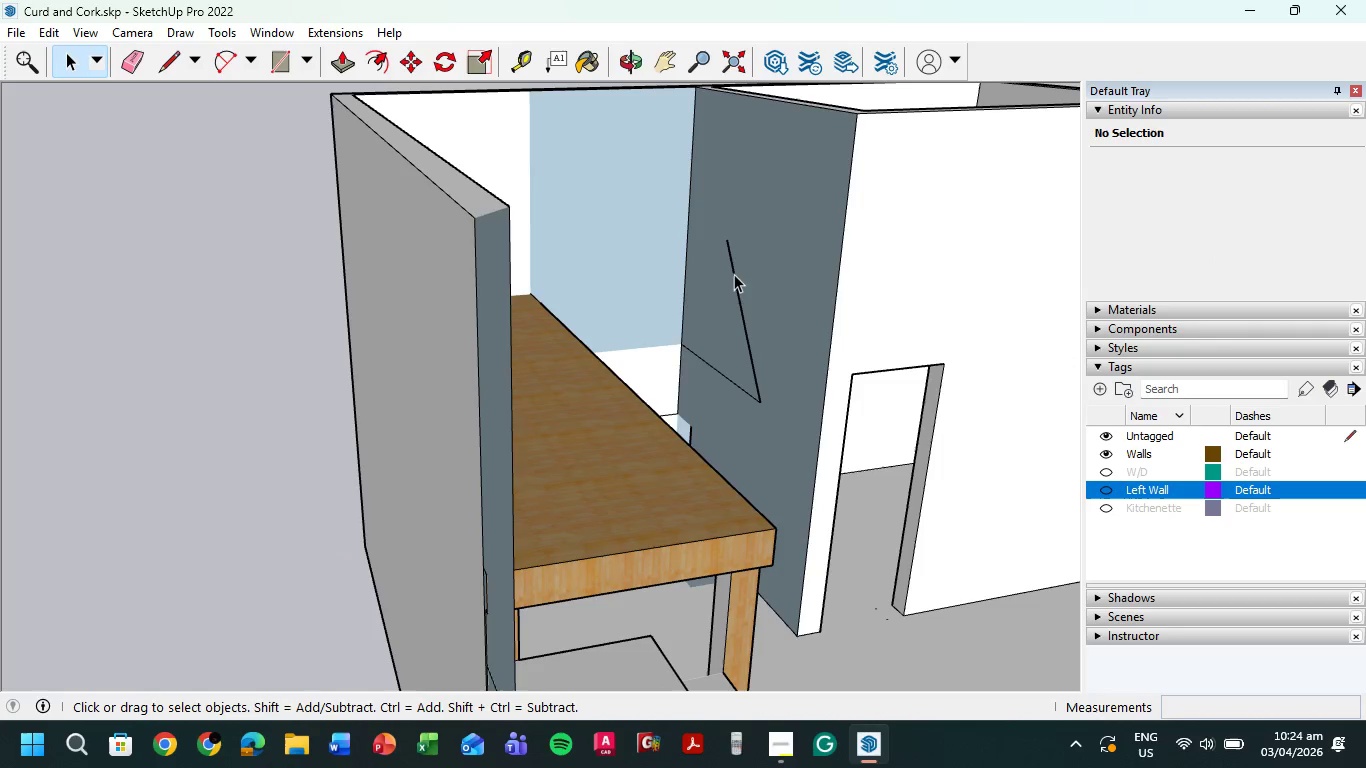 
left_click([732, 275])
 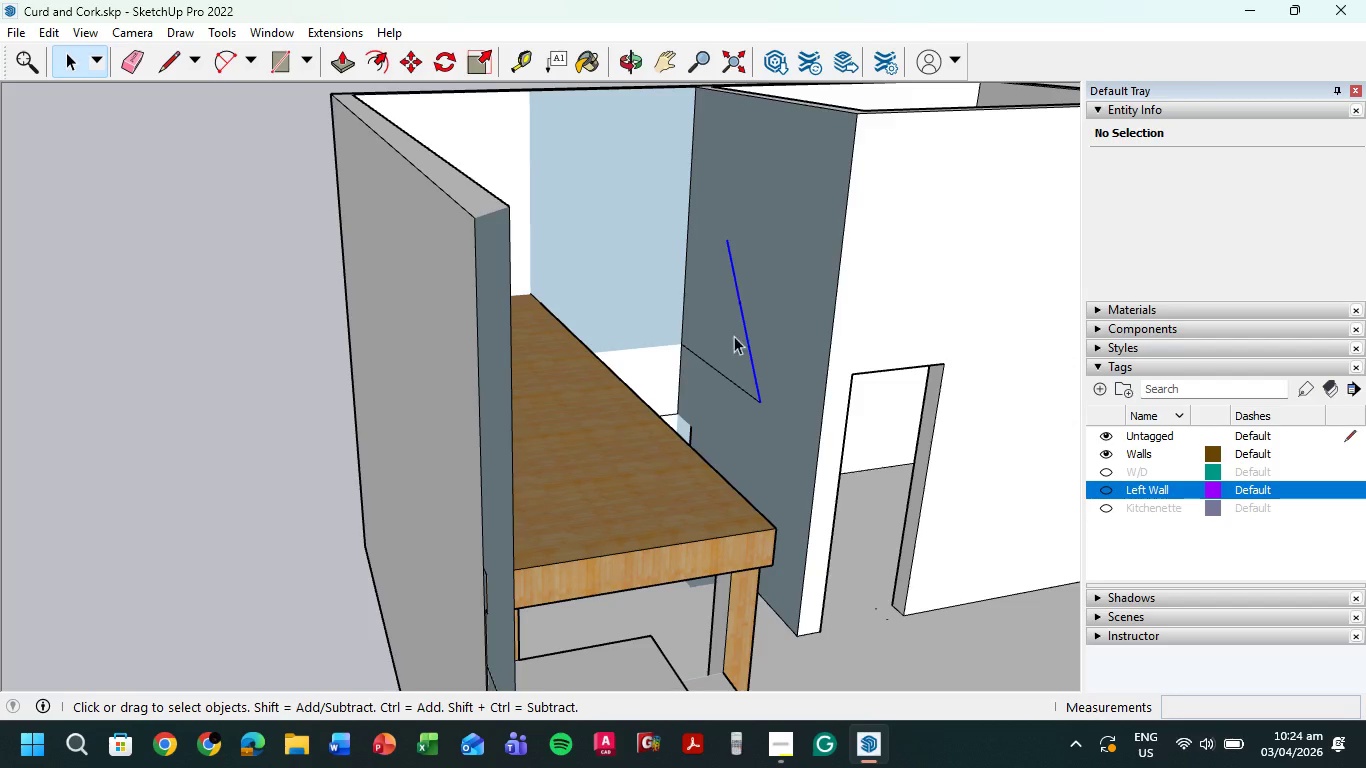 
key(Delete)
 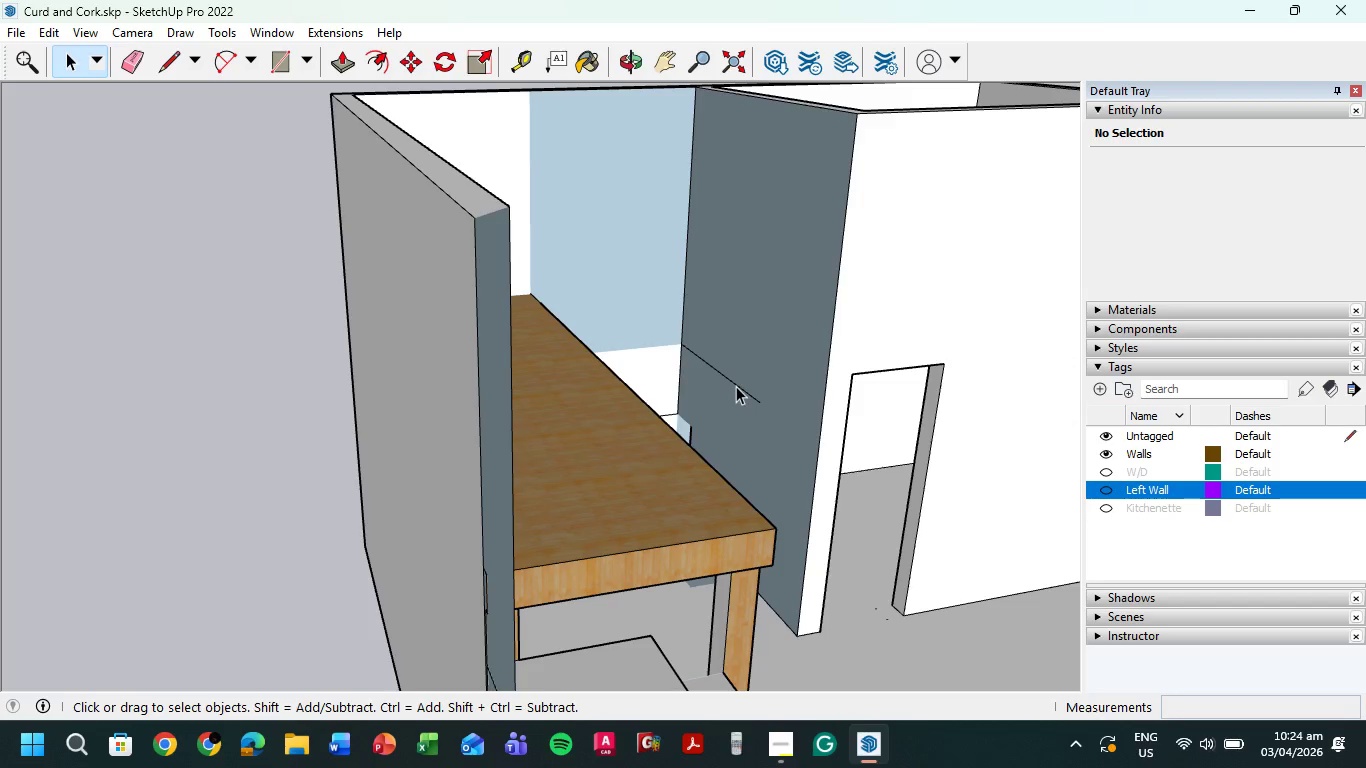 
left_click([736, 386])
 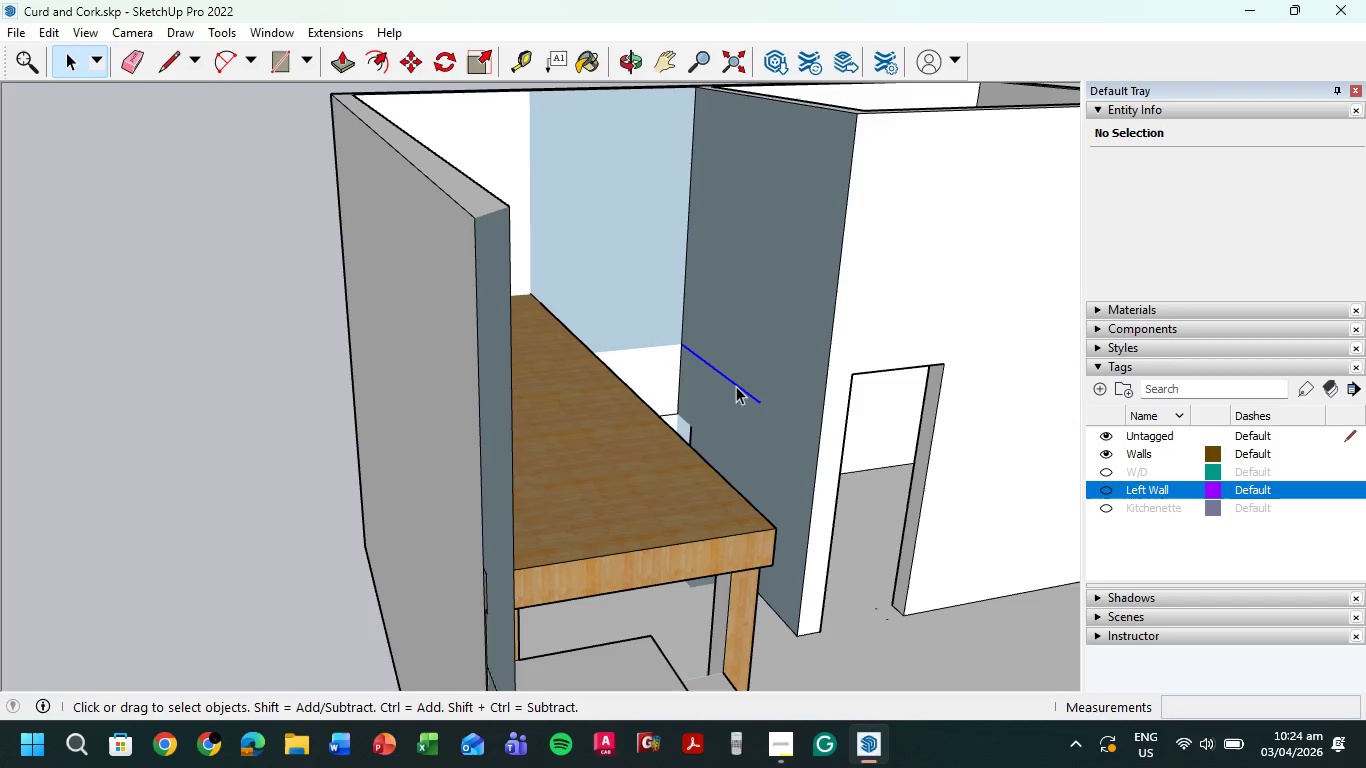 
key(Delete)
 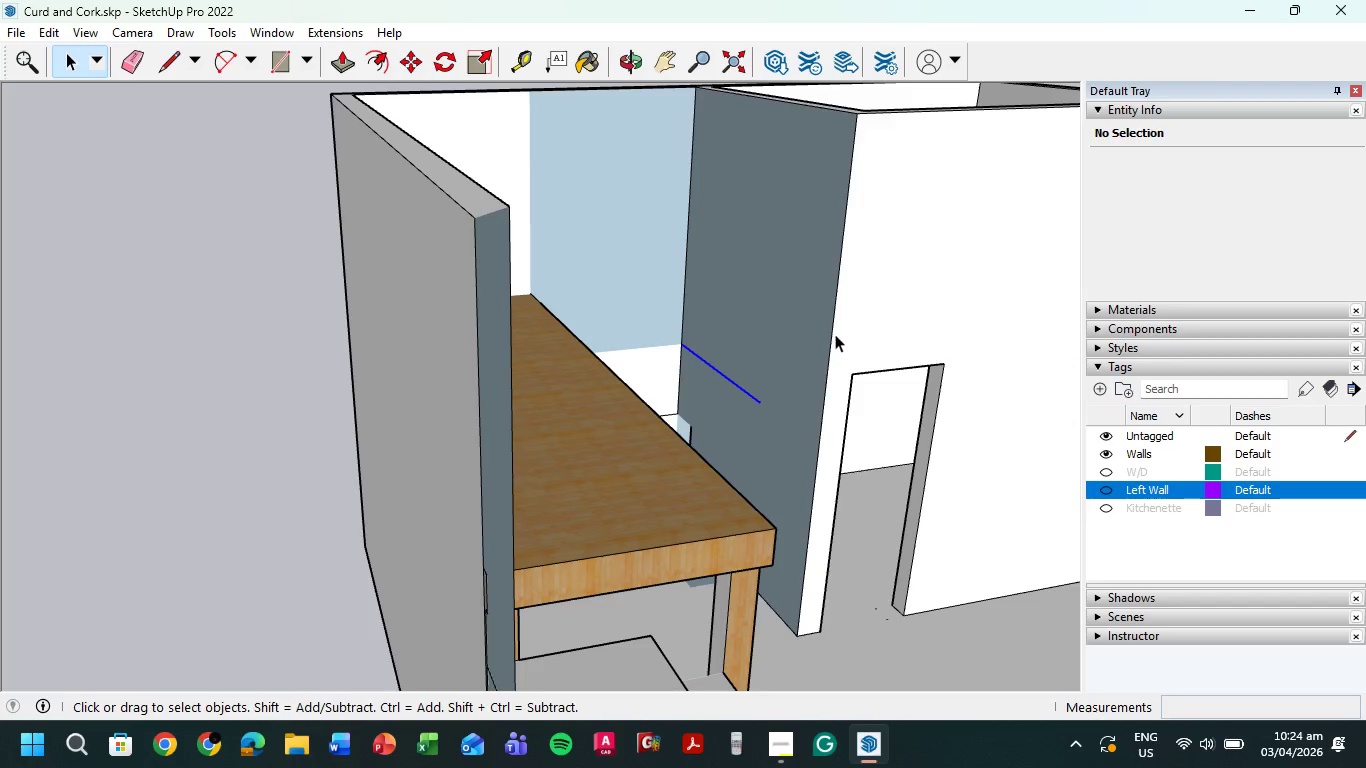 
key(Delete)
 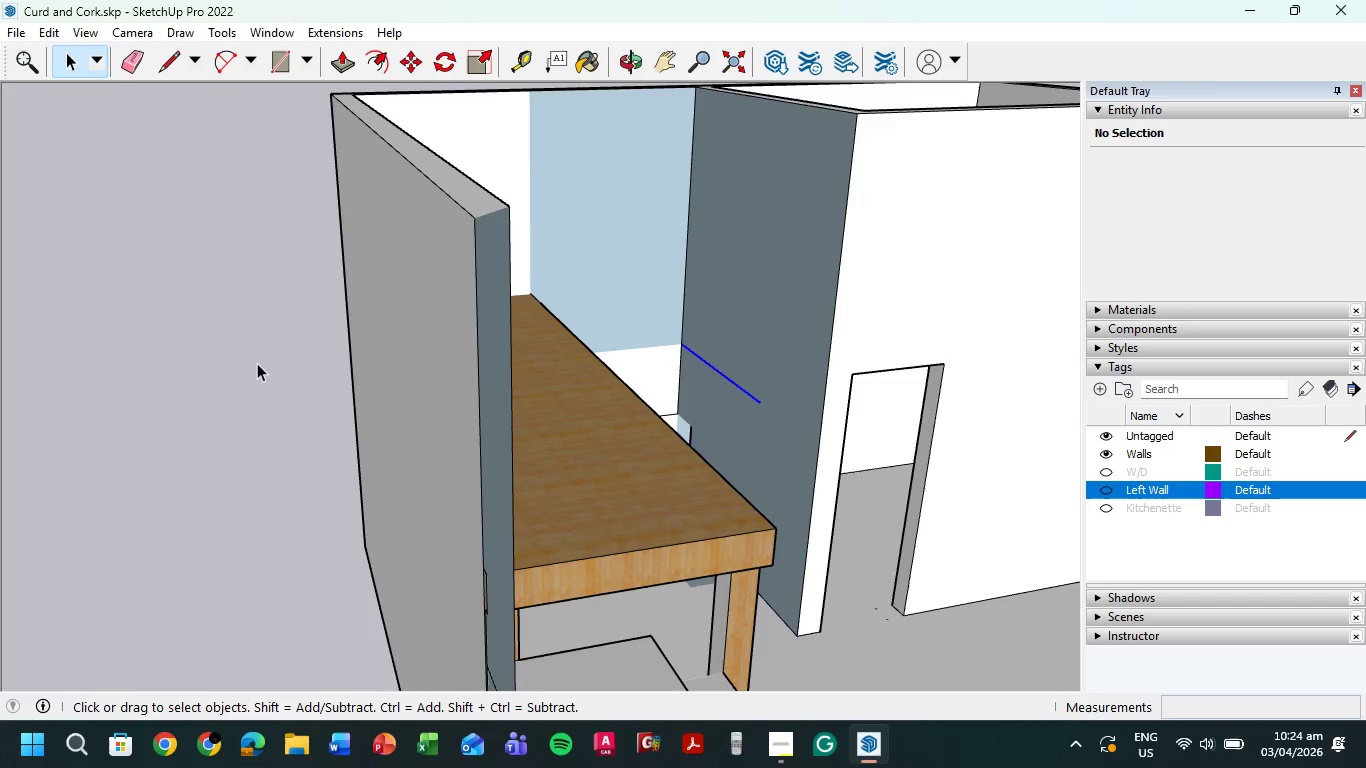 
right_click([254, 348])
 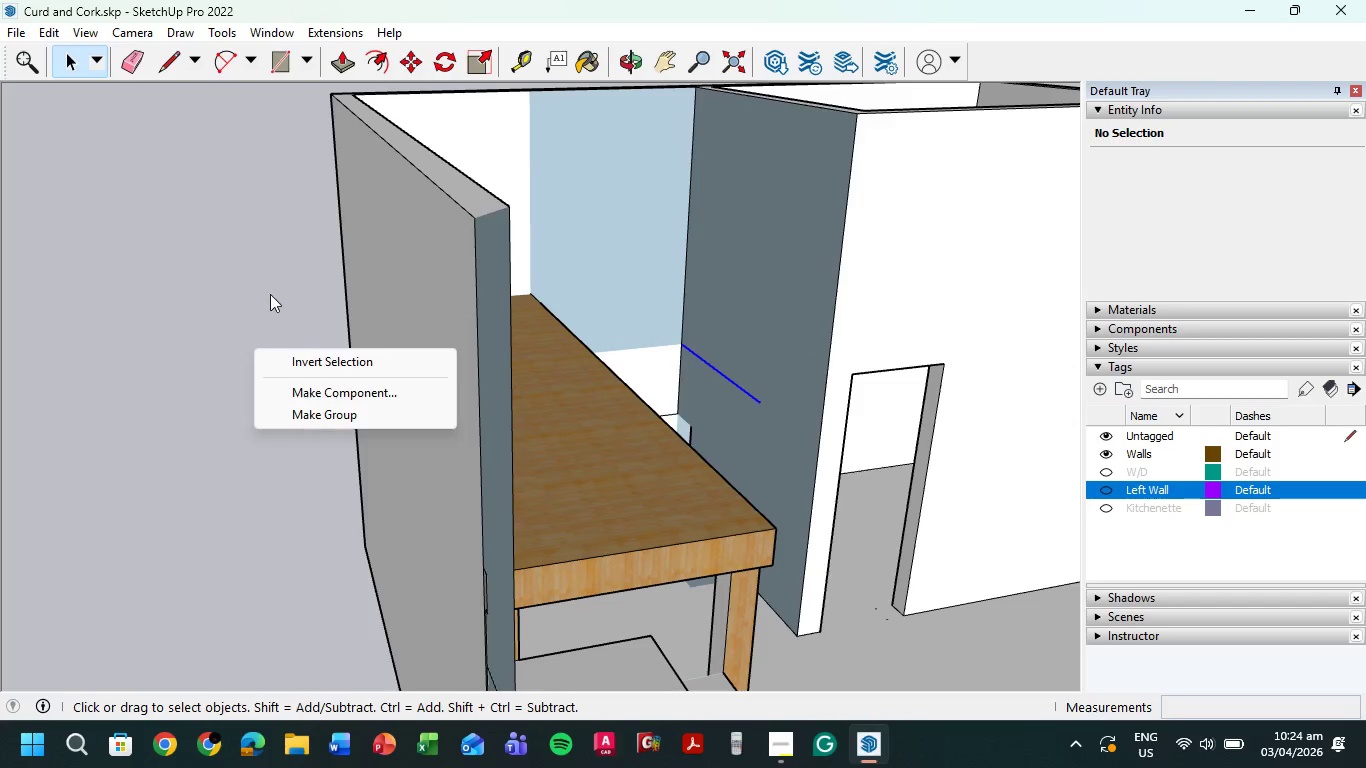 
left_click([166, 269])
 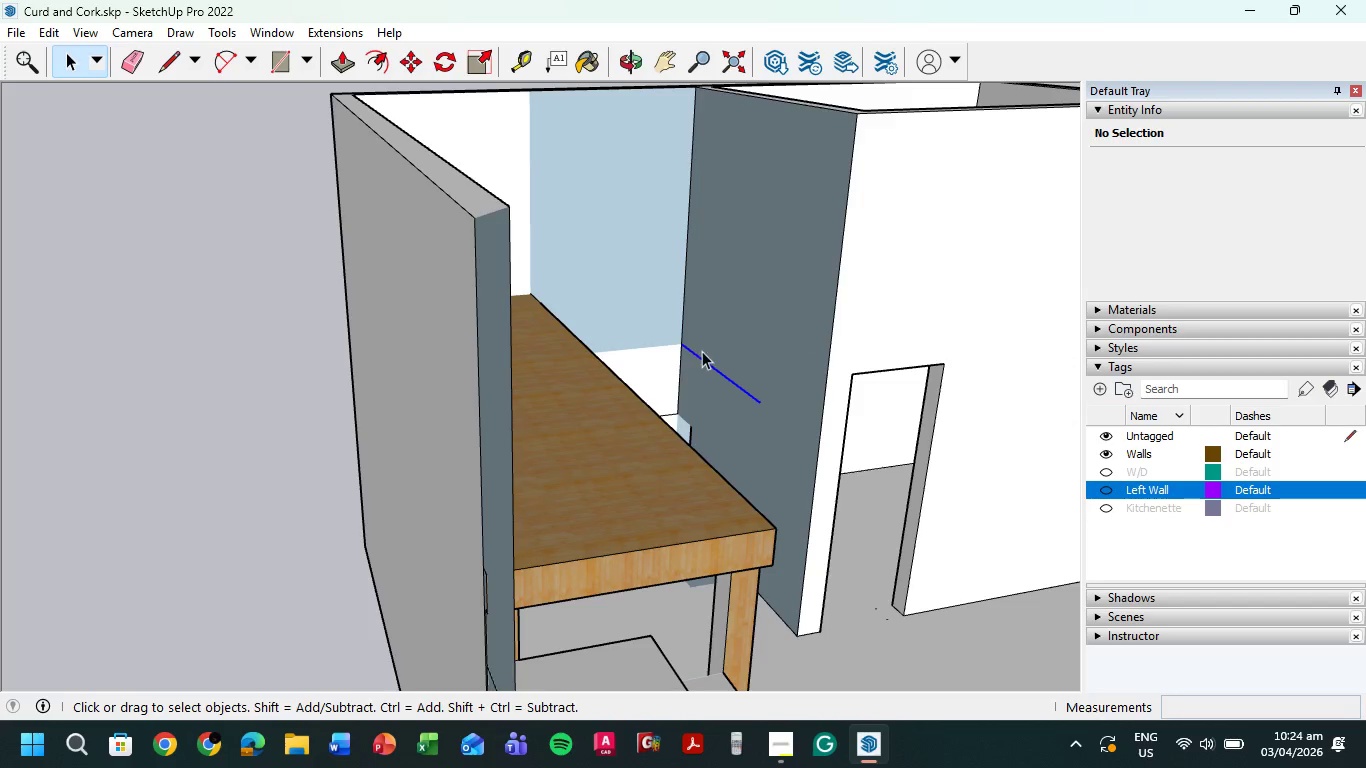 
left_click_drag(start_coordinate=[725, 355], to_coordinate=[707, 381])
 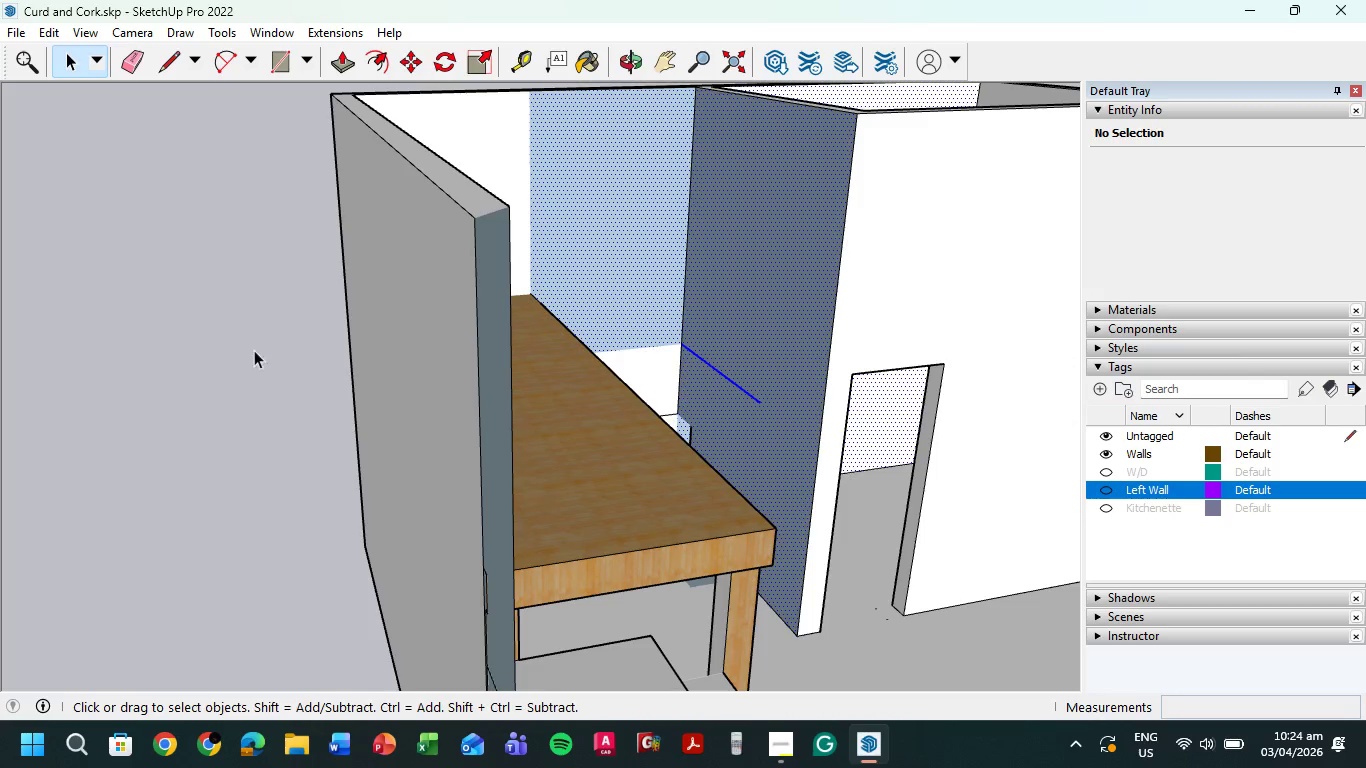 
left_click([231, 343])
 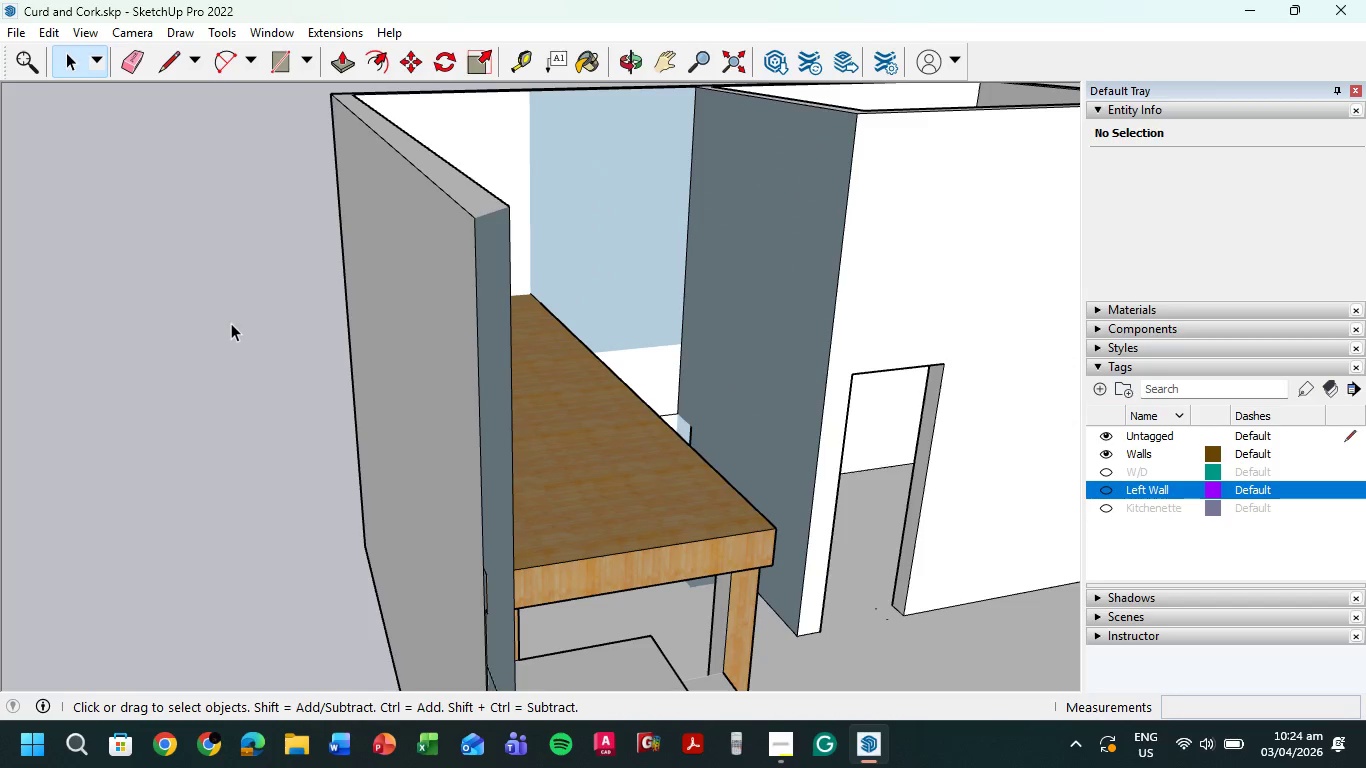 
key(Escape)
 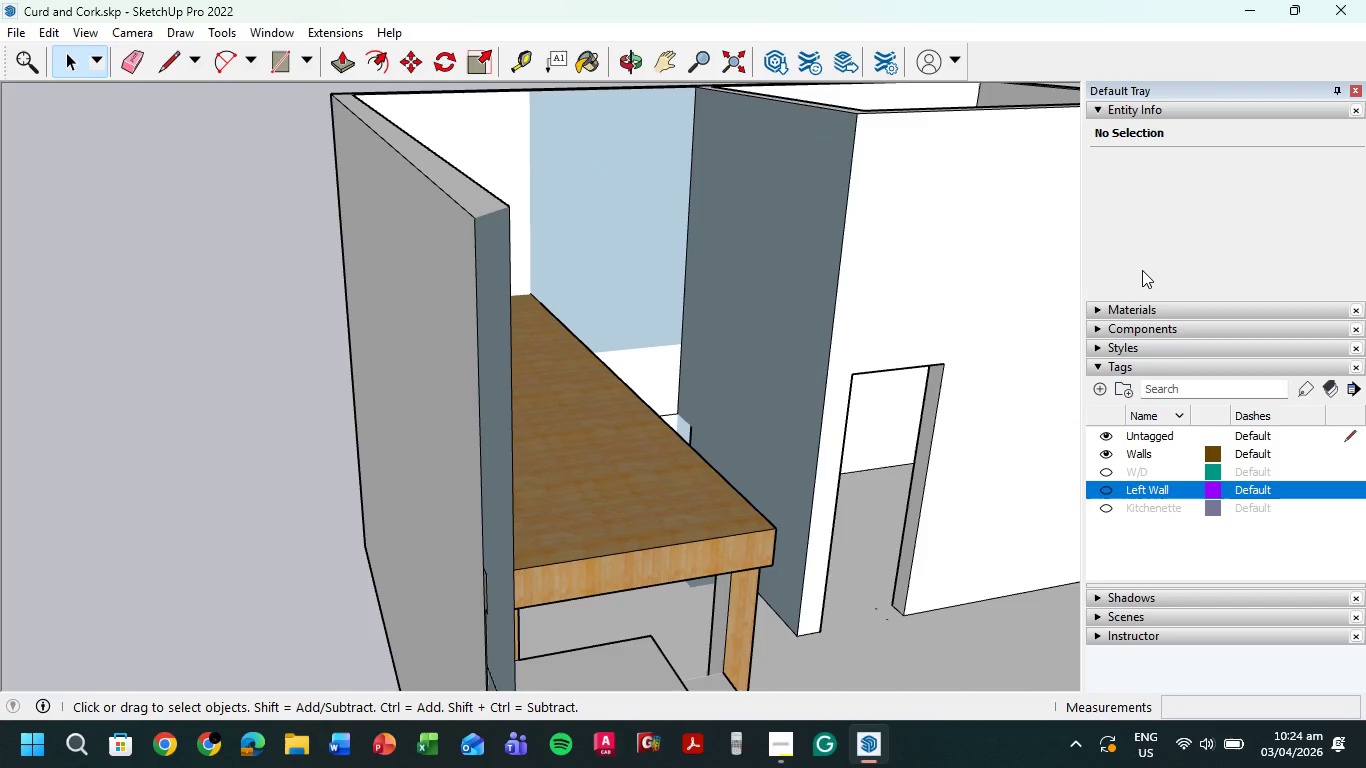 
wait(8.16)
 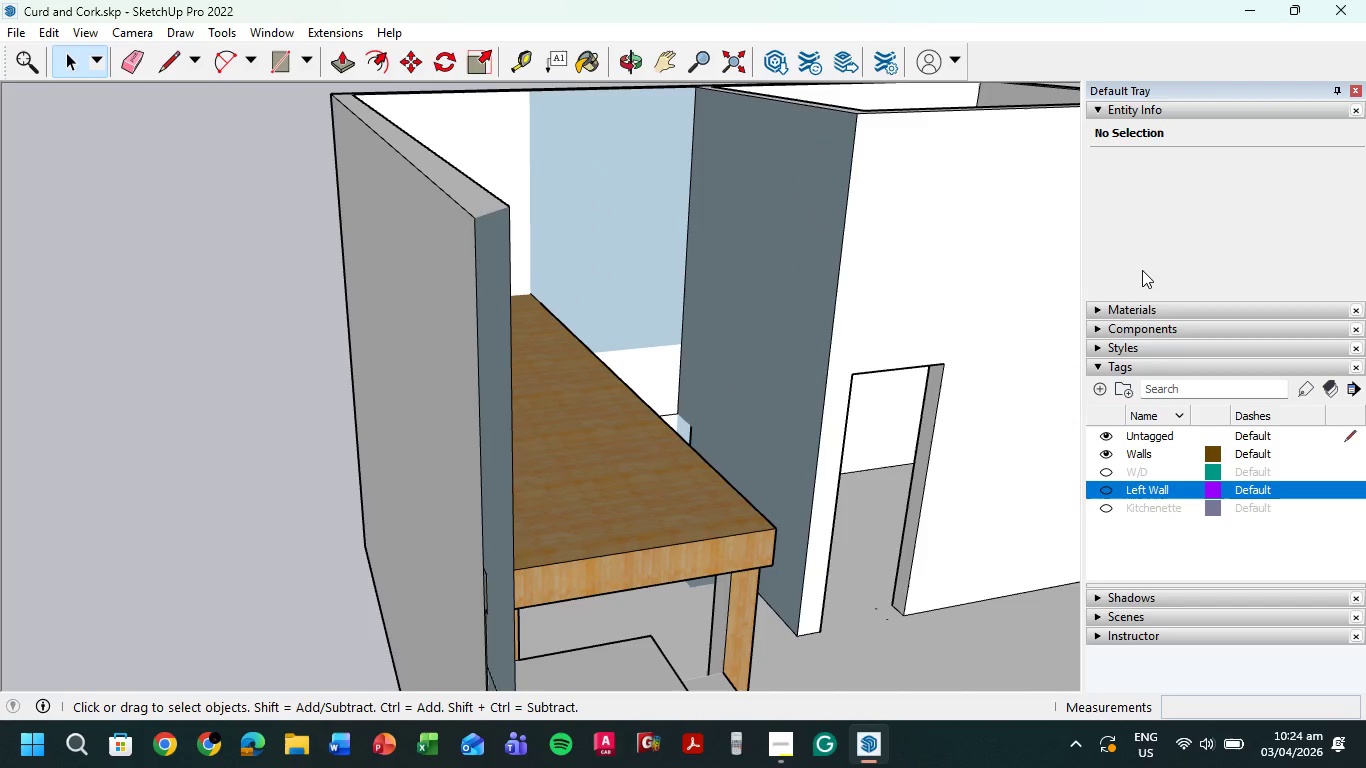 
left_click([1108, 510])
 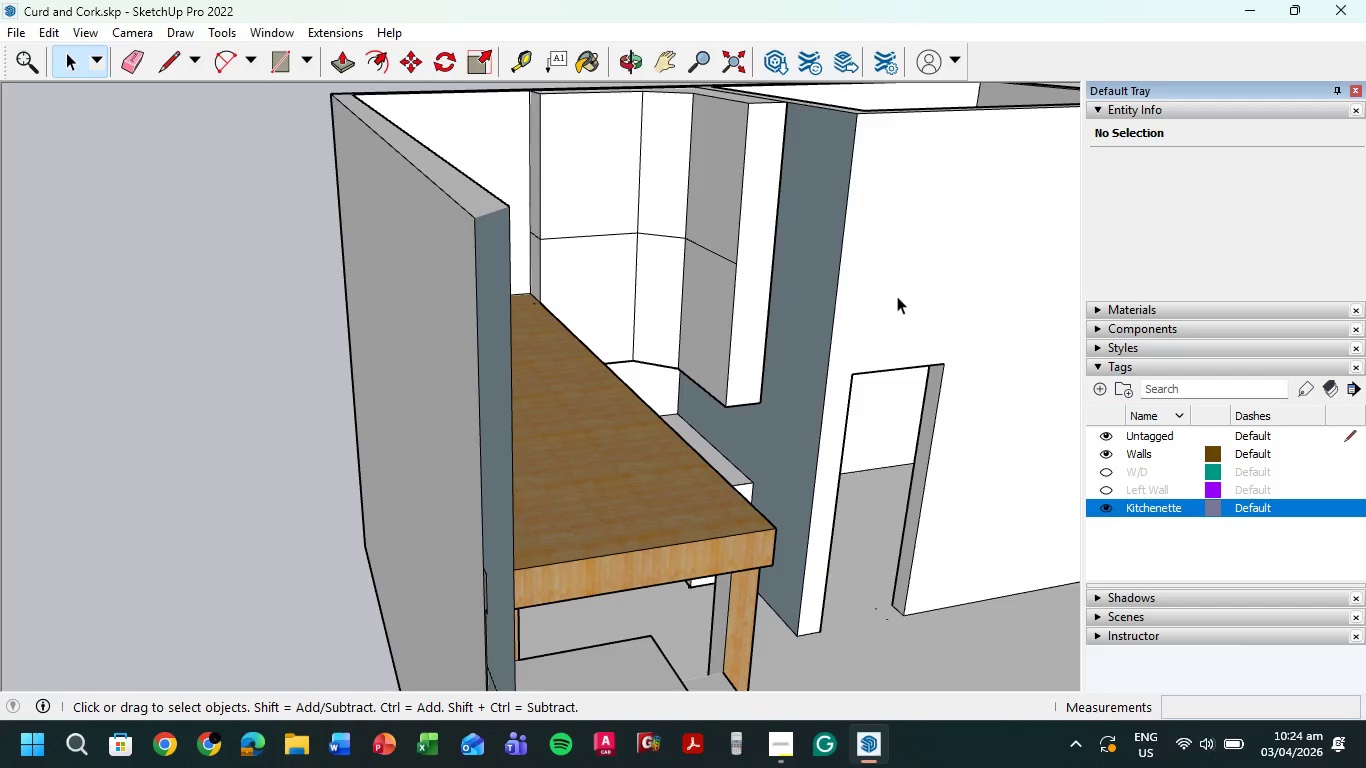 
scroll: coordinate [902, 283], scroll_direction: down, amount: 2.0
 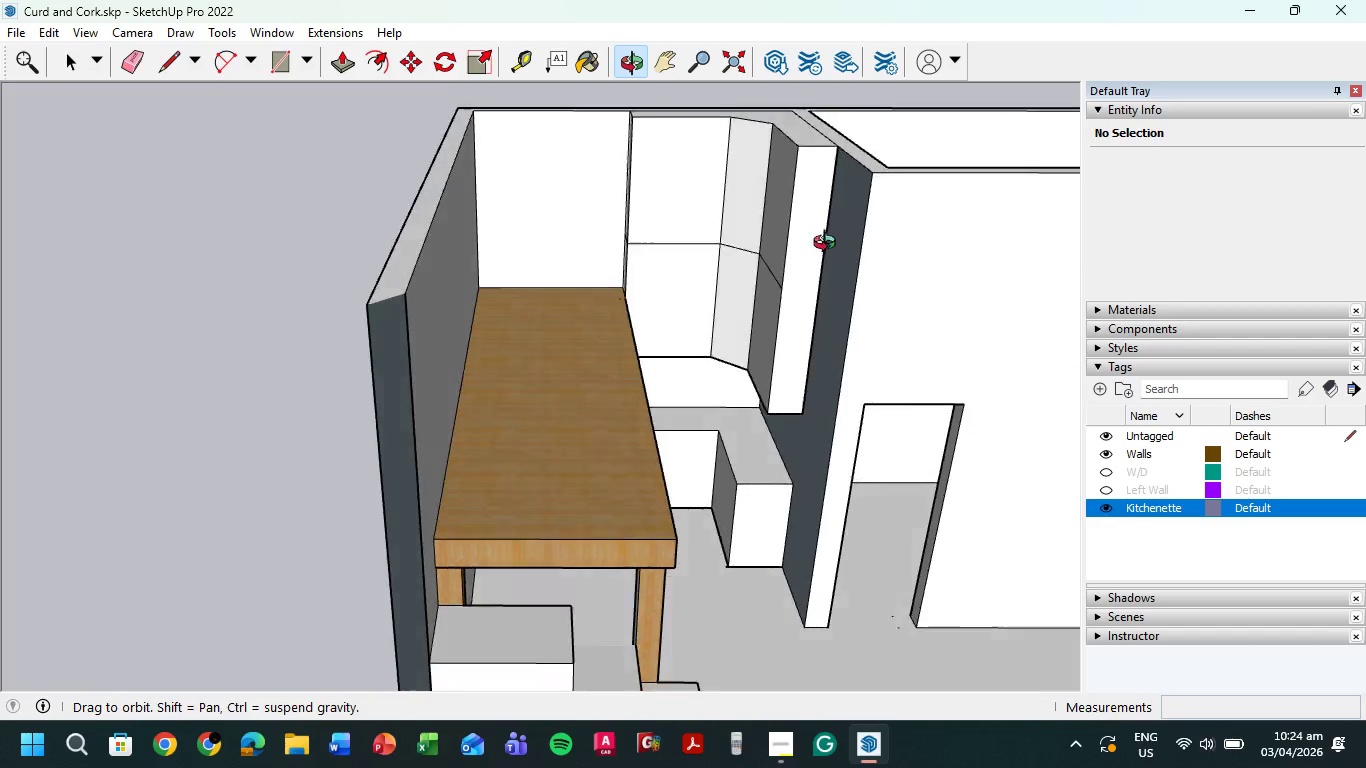 
scroll: coordinate [638, 288], scroll_direction: up, amount: 2.0
 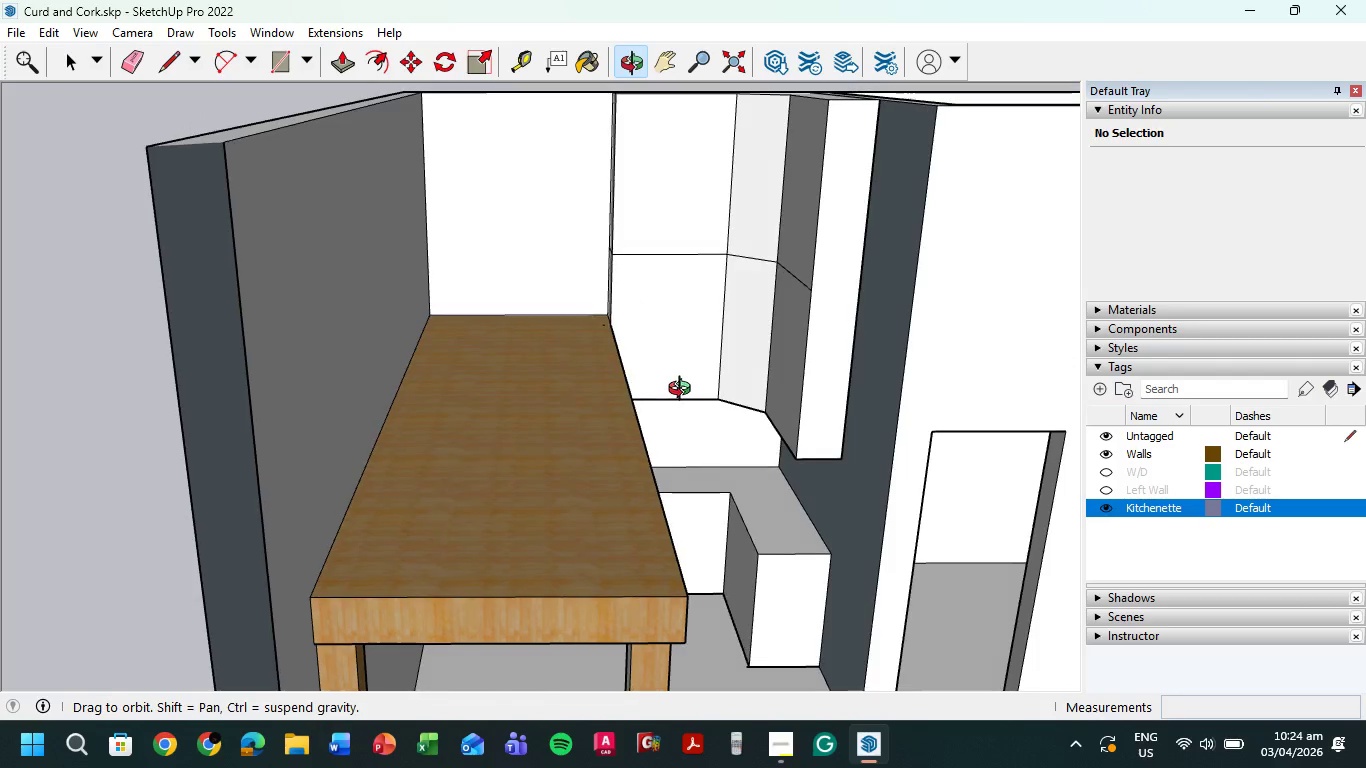 
scroll: coordinate [790, 474], scroll_direction: down, amount: 5.0
 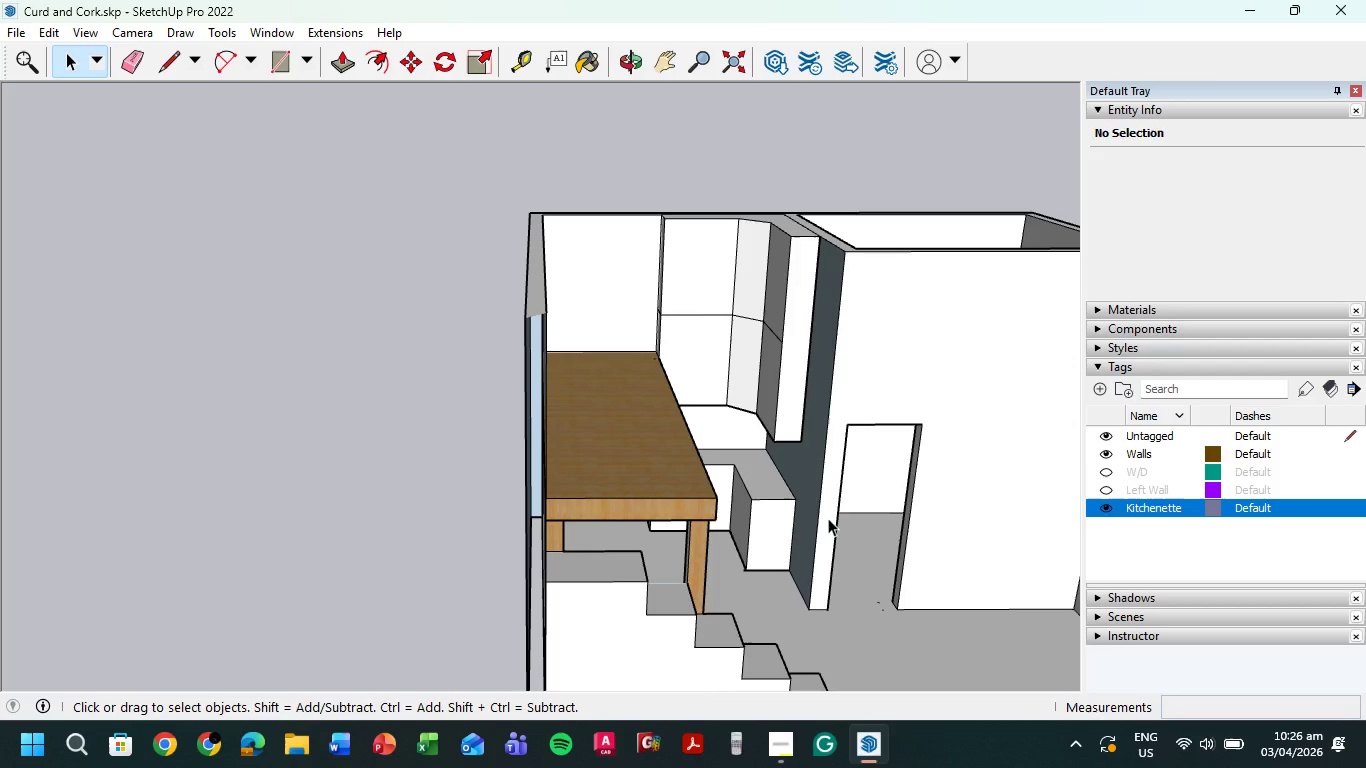 
wait(130.35)
 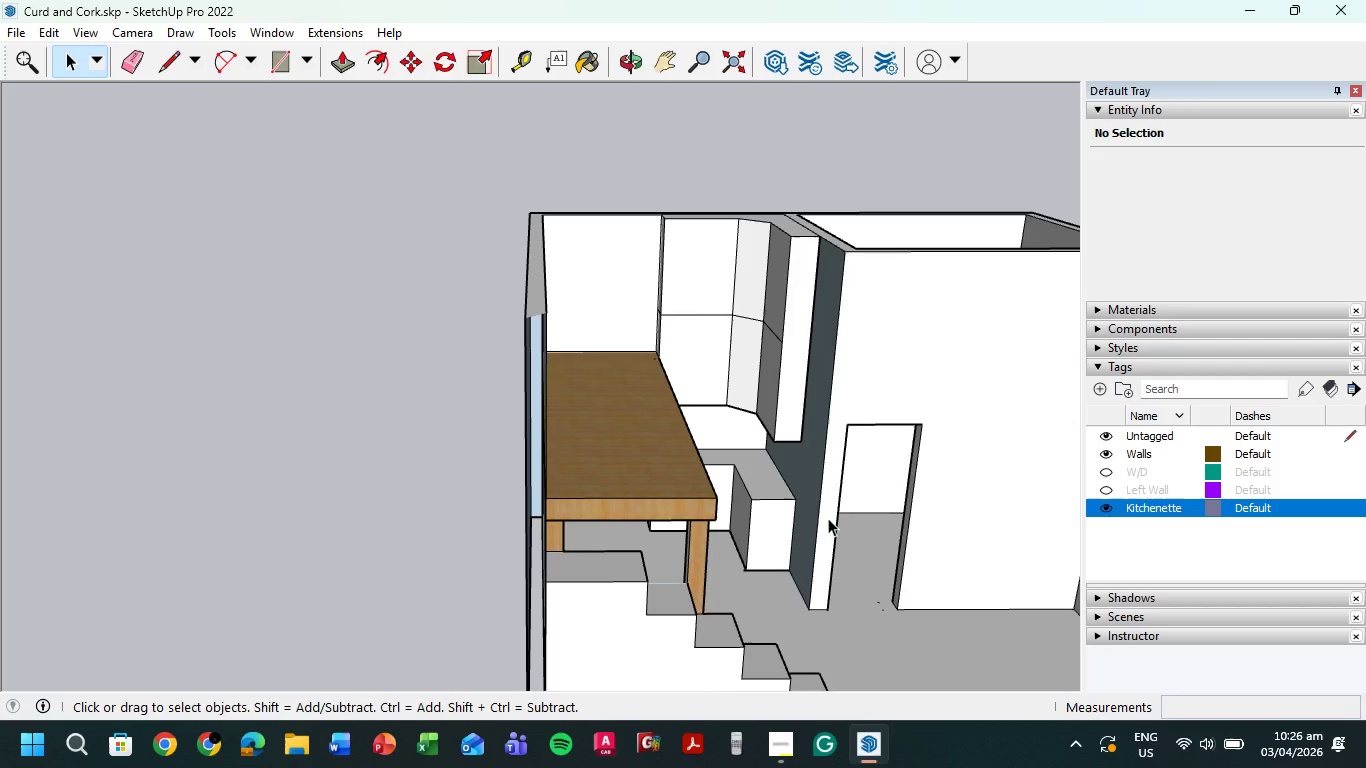 
scroll: coordinate [782, 342], scroll_direction: up, amount: 5.0
 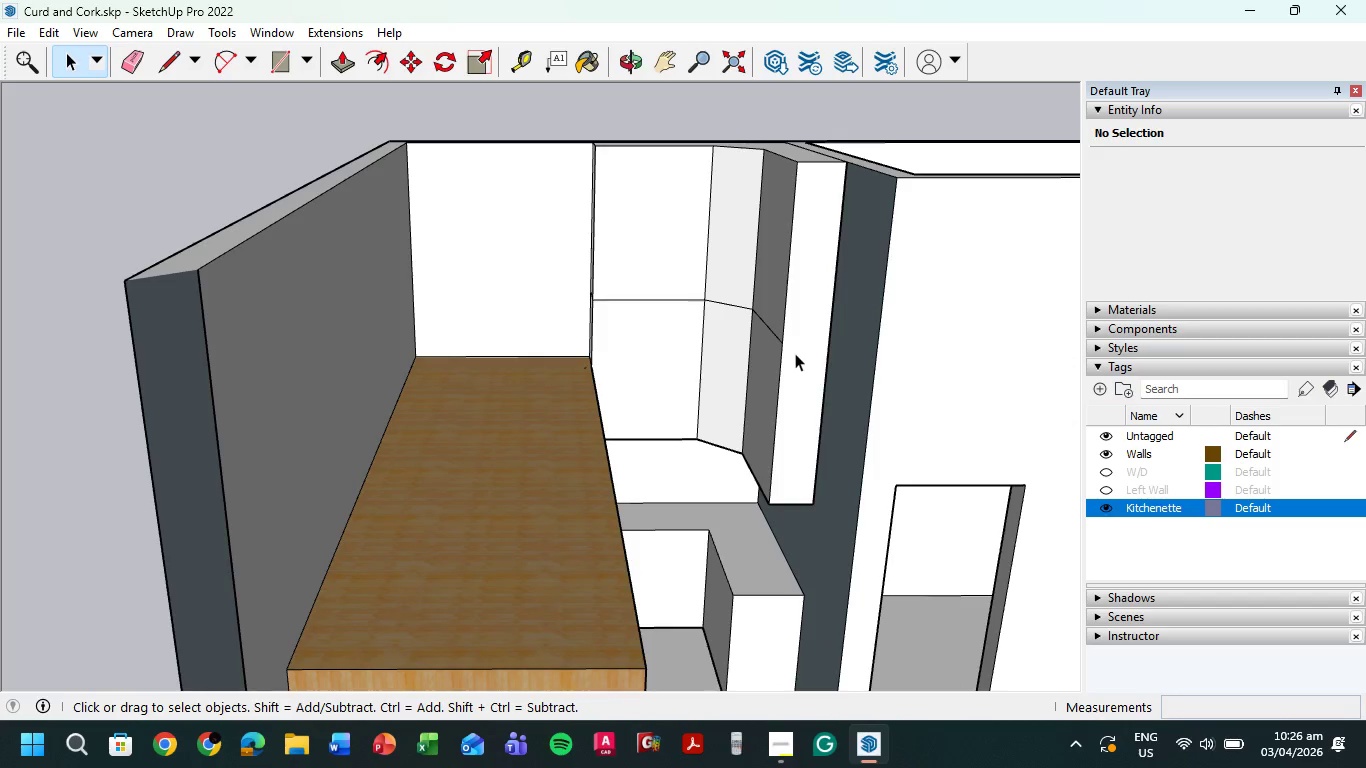 
hold_key(key=ShiftLeft, duration=1.03)
 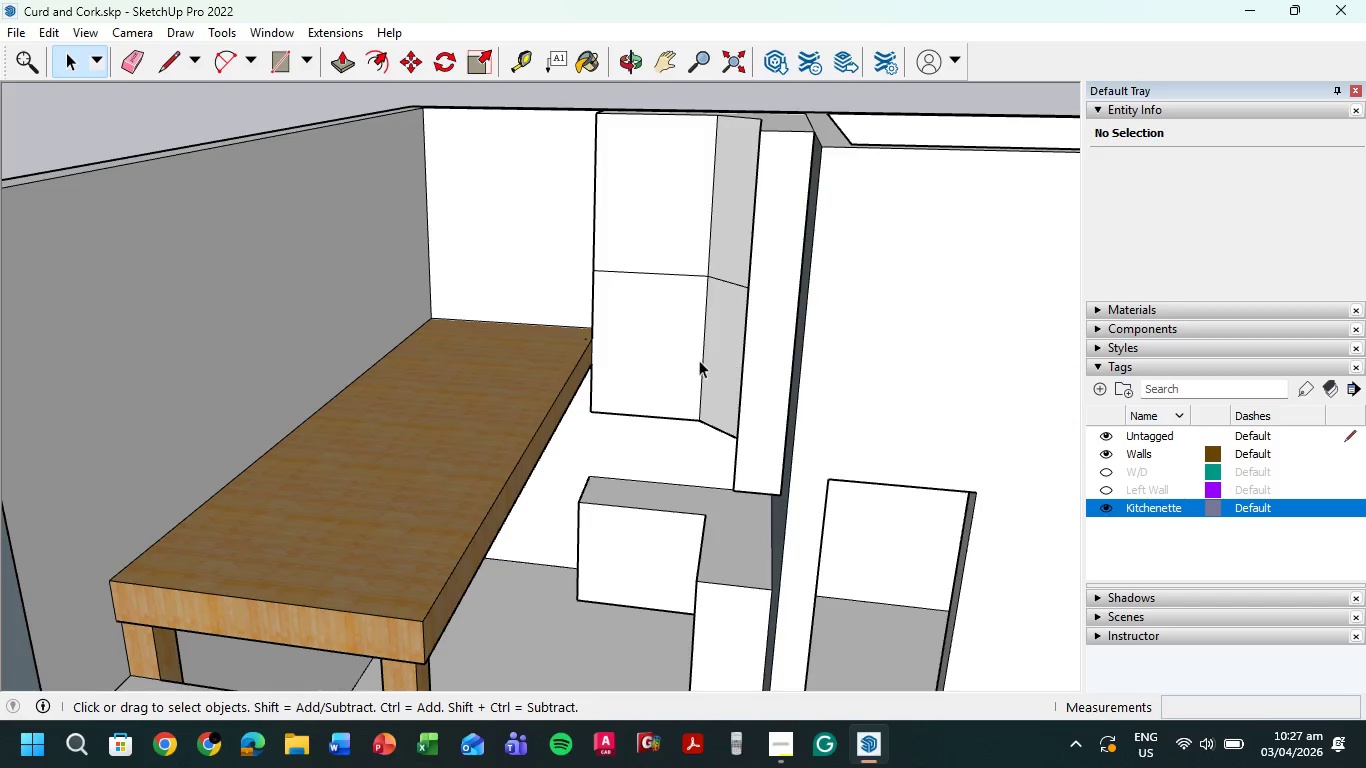 
scroll: coordinate [615, 360], scroll_direction: down, amount: 3.0
 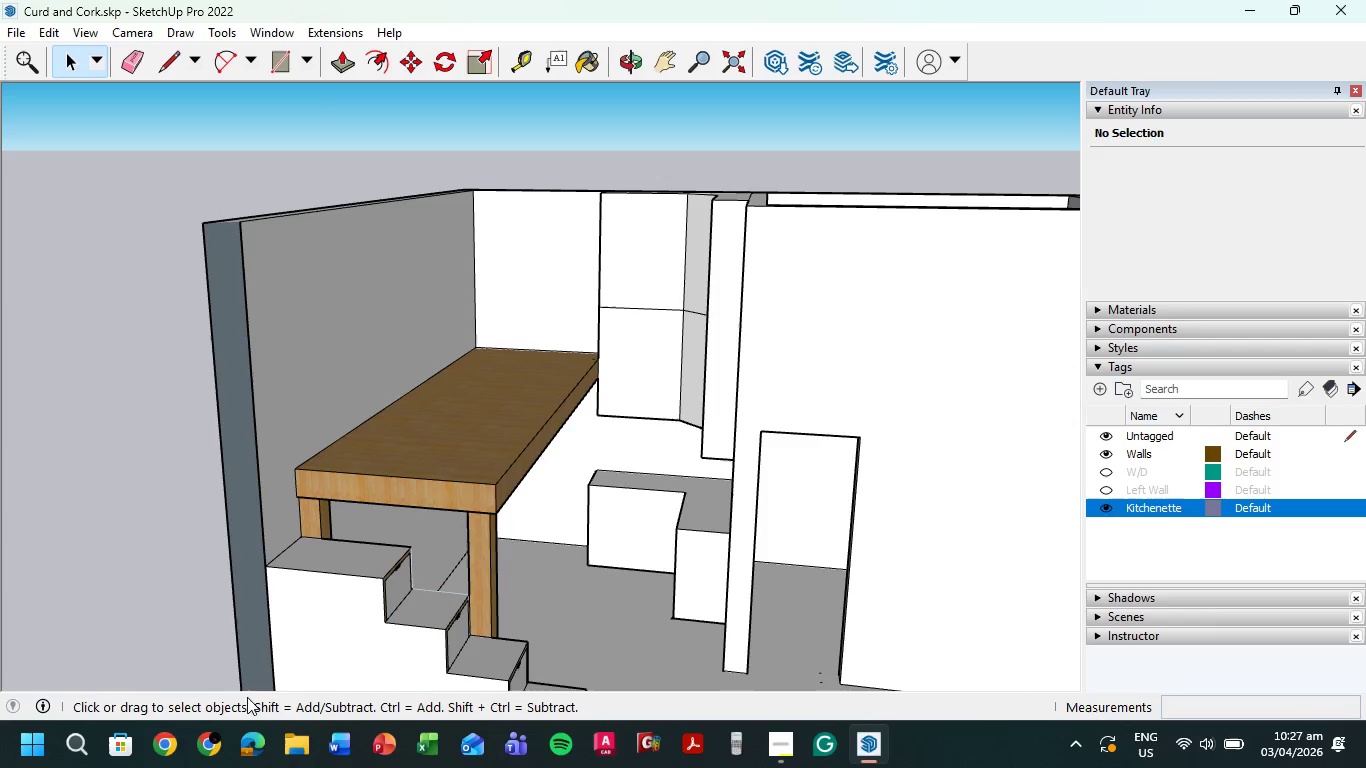 
left_click([168, 748])
 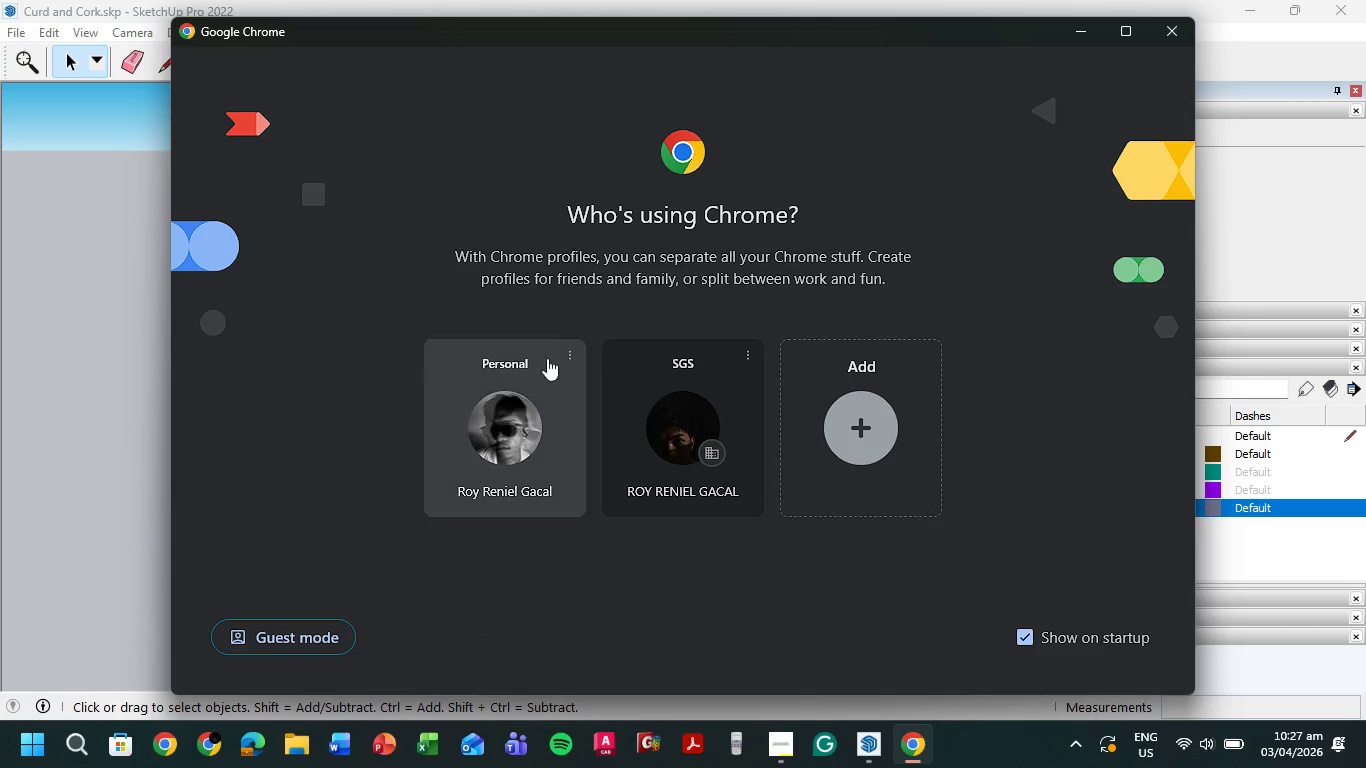 
wait(5.5)
 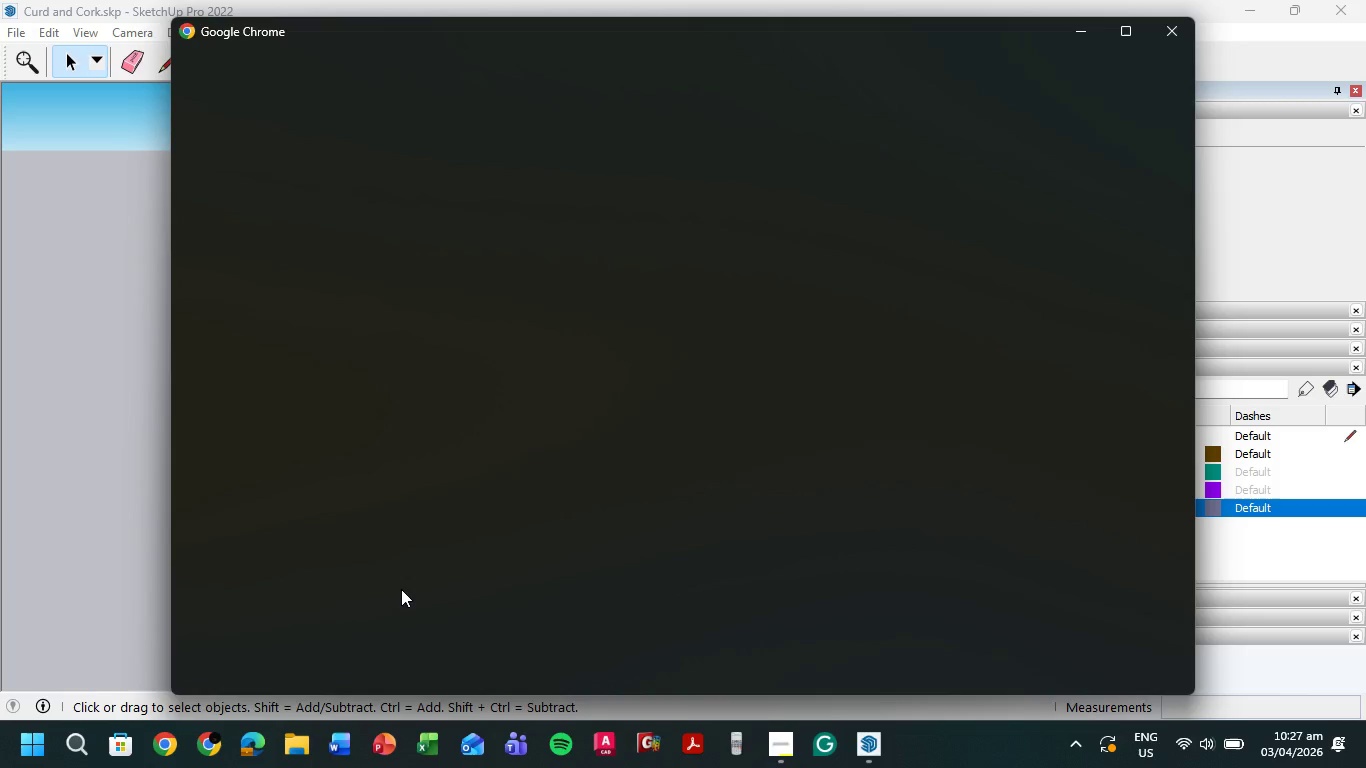 
left_click([1079, 40])
 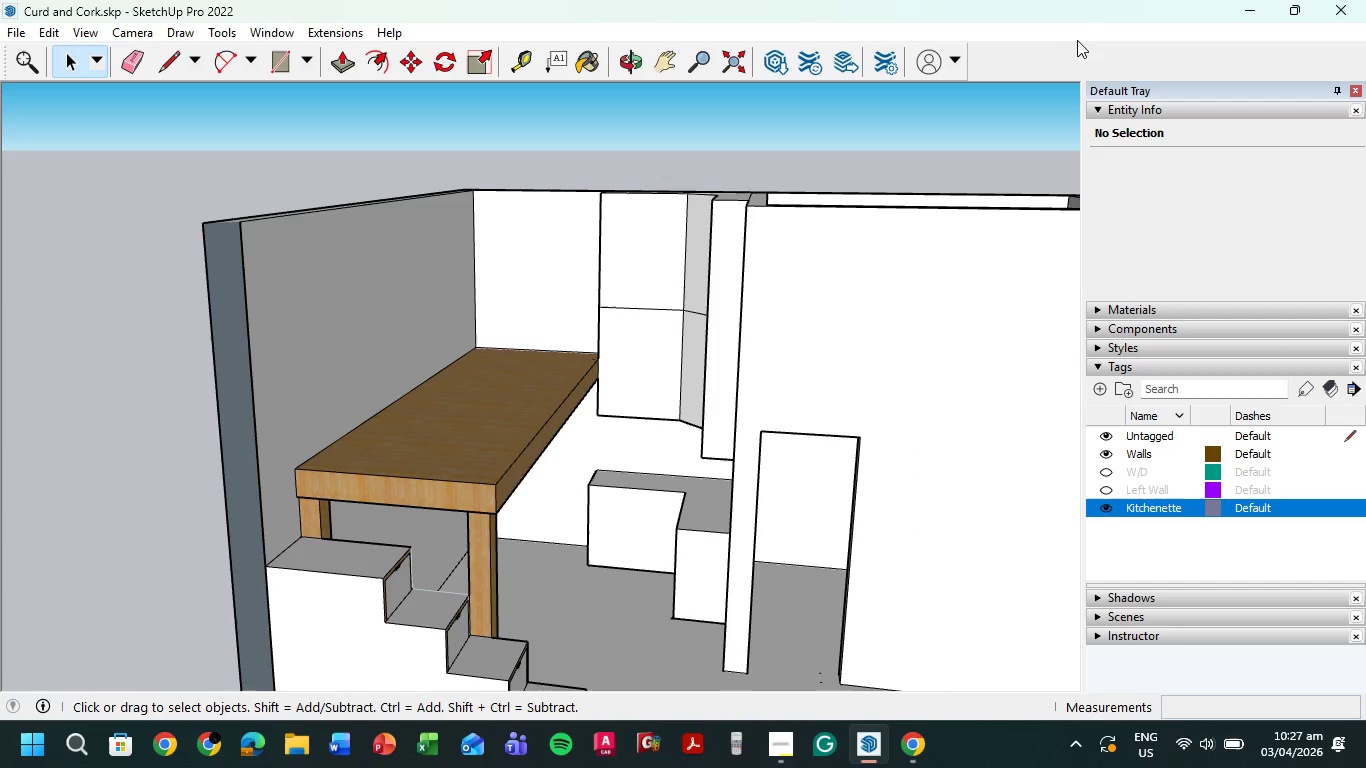 
left_click([440, 469])
 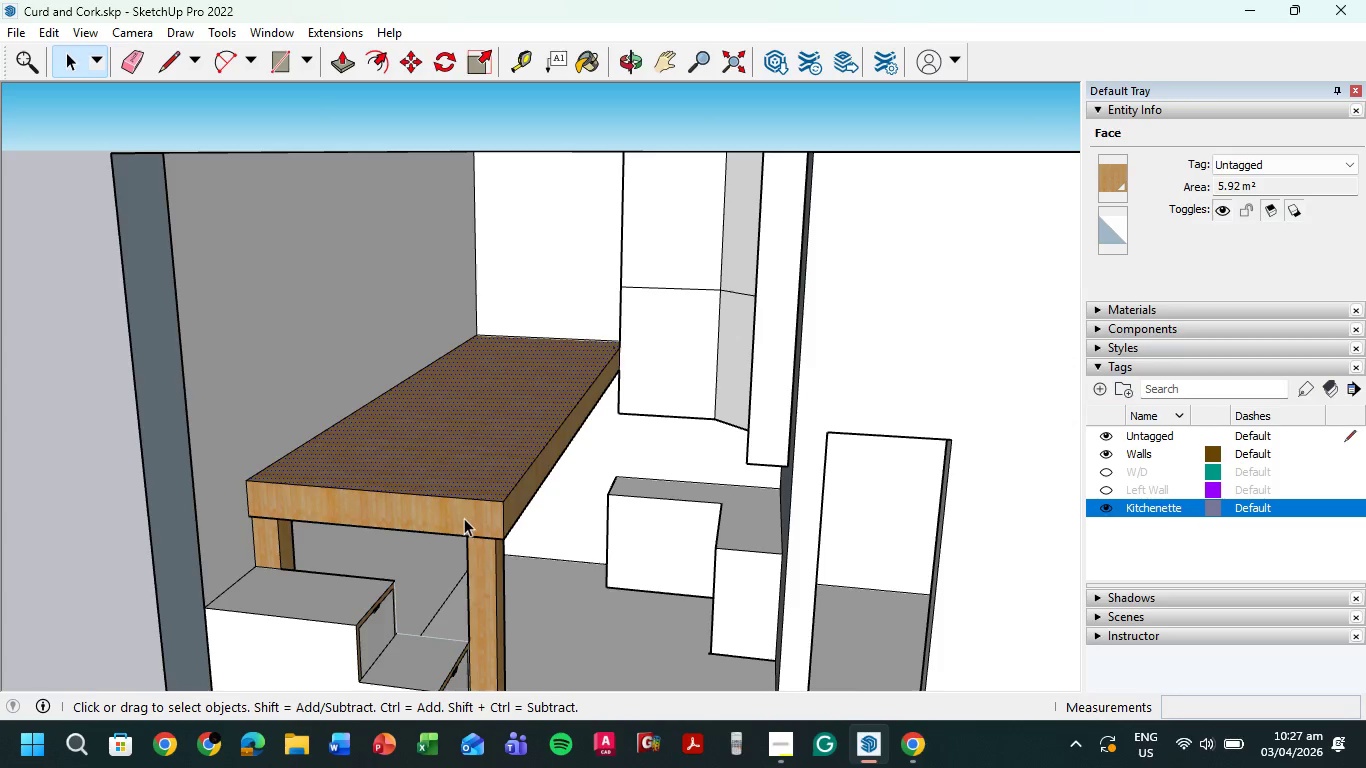 
scroll: coordinate [470, 427], scroll_direction: up, amount: 2.0
 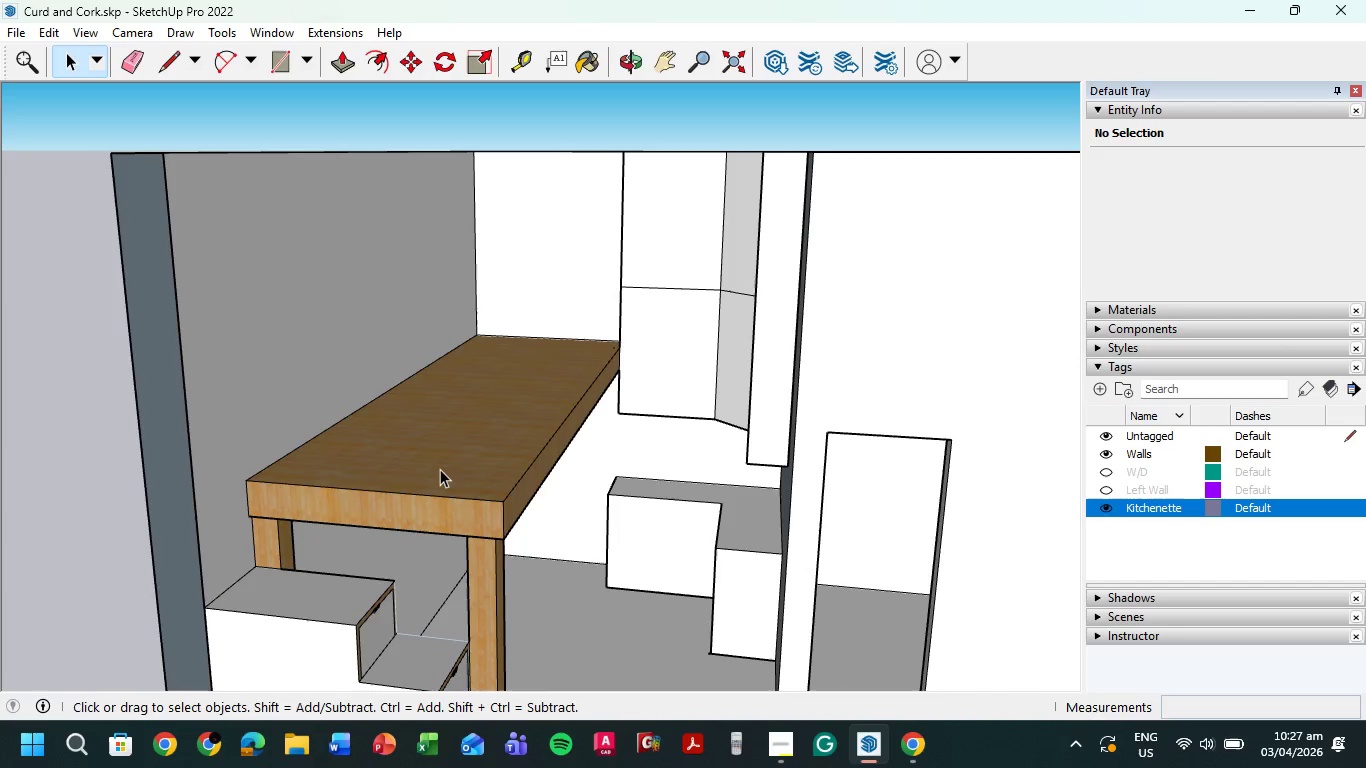 
hold_key(key=ShiftLeft, duration=1.5)
left_click([471, 501])
 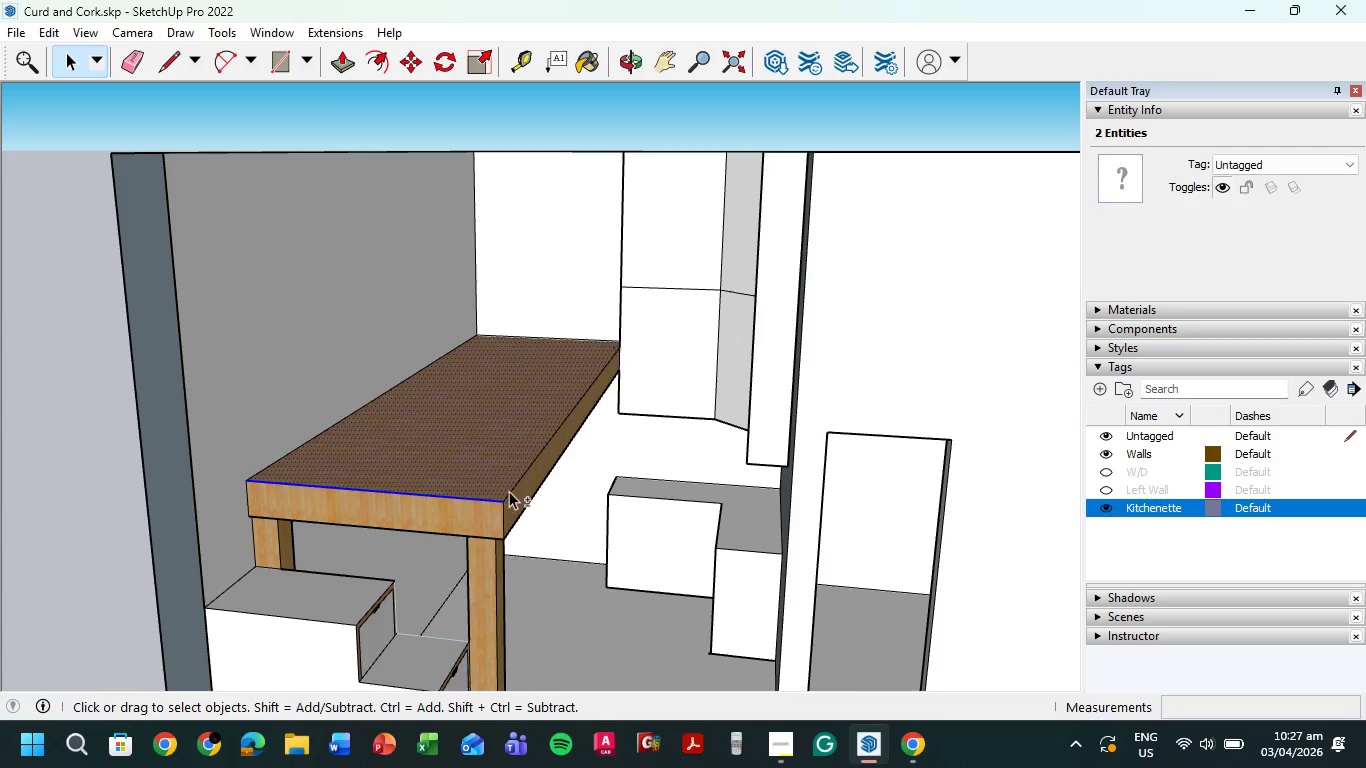 
left_click([510, 491])
 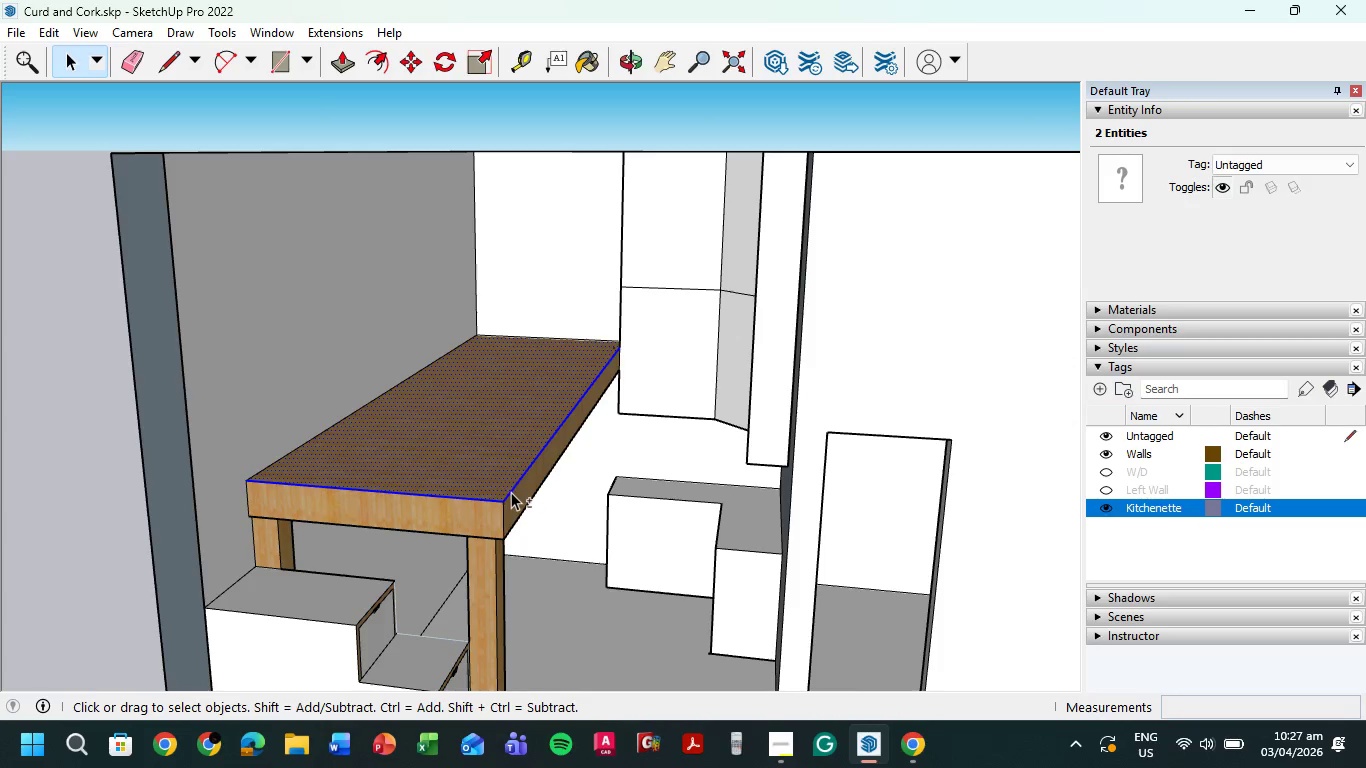 
hold_key(key=ShiftLeft, duration=1.52)
left_click([351, 414])
 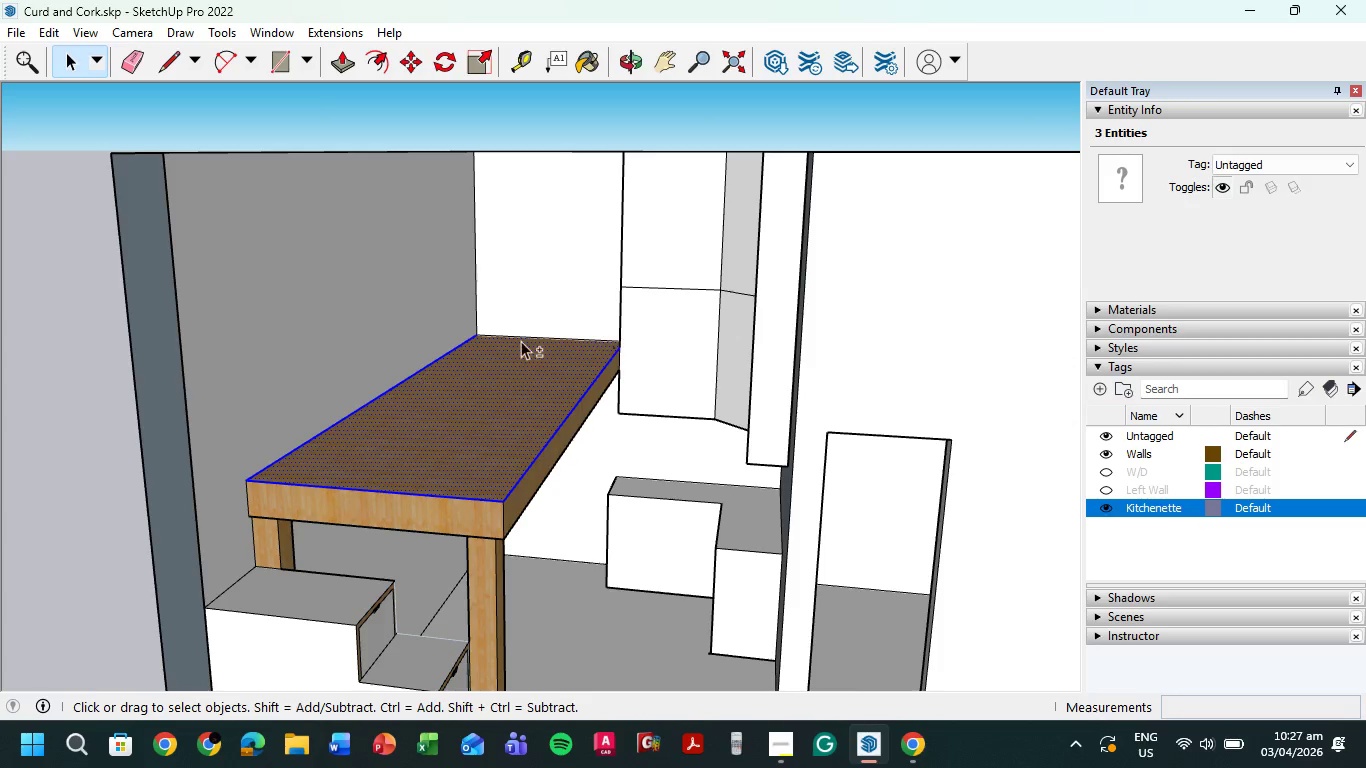 
hold_key(key=ShiftLeft, duration=0.97)
left_click([534, 336])
 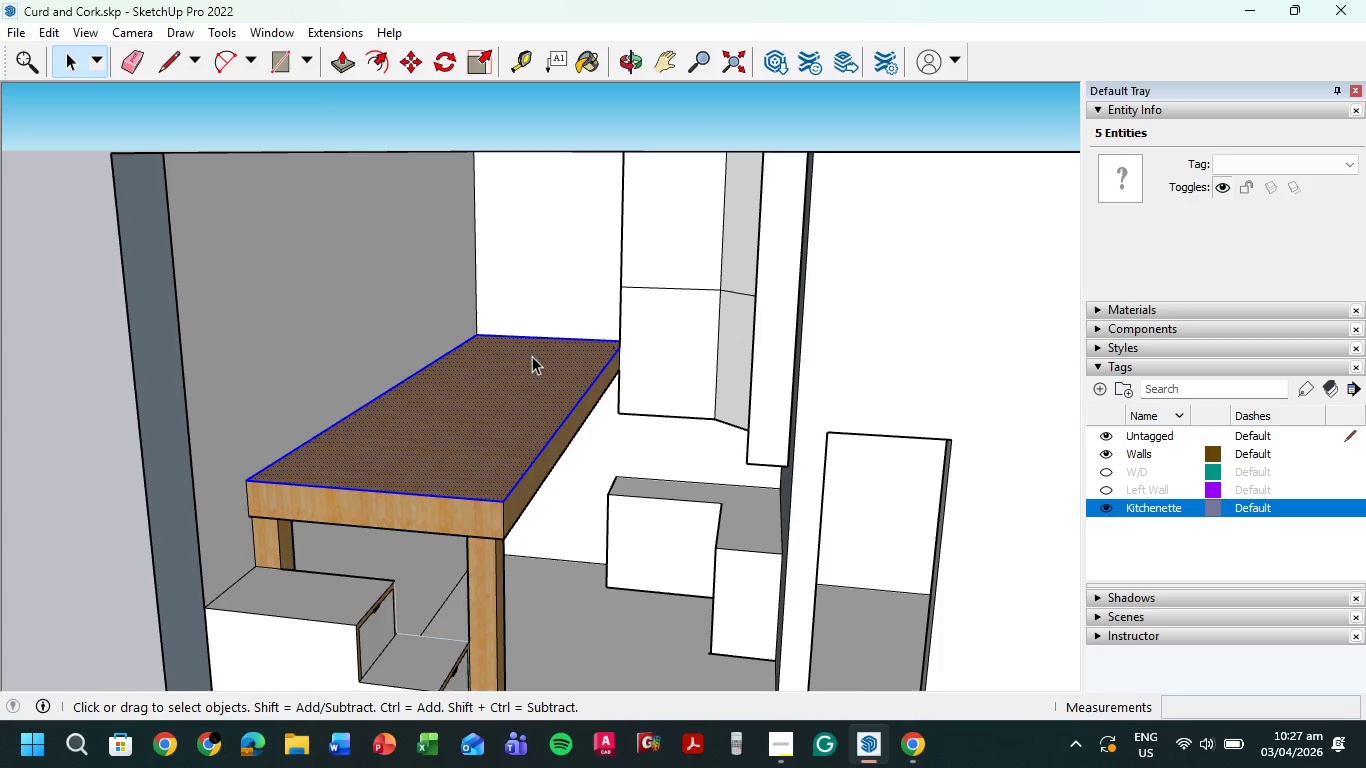 
key(Control+C)
 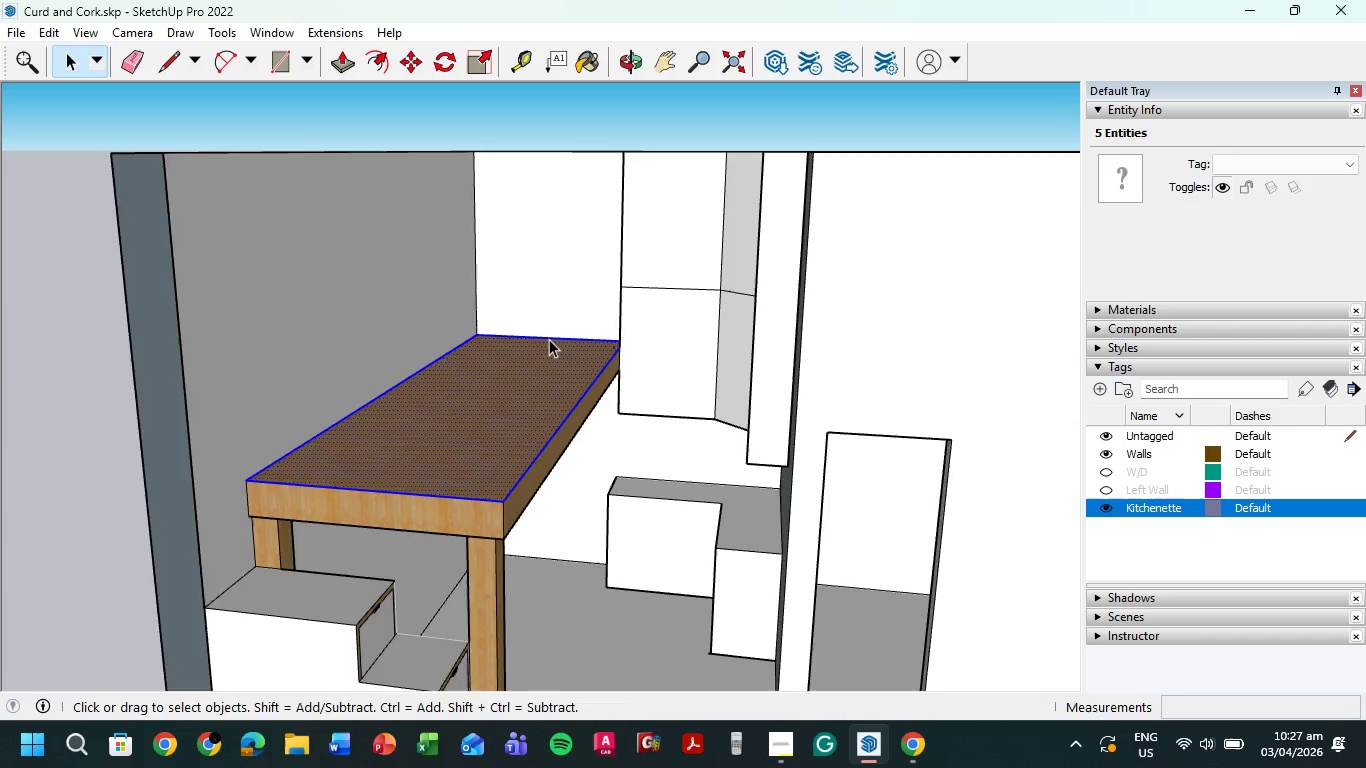 
scroll: coordinate [551, 347], scroll_direction: down, amount: 11.0
 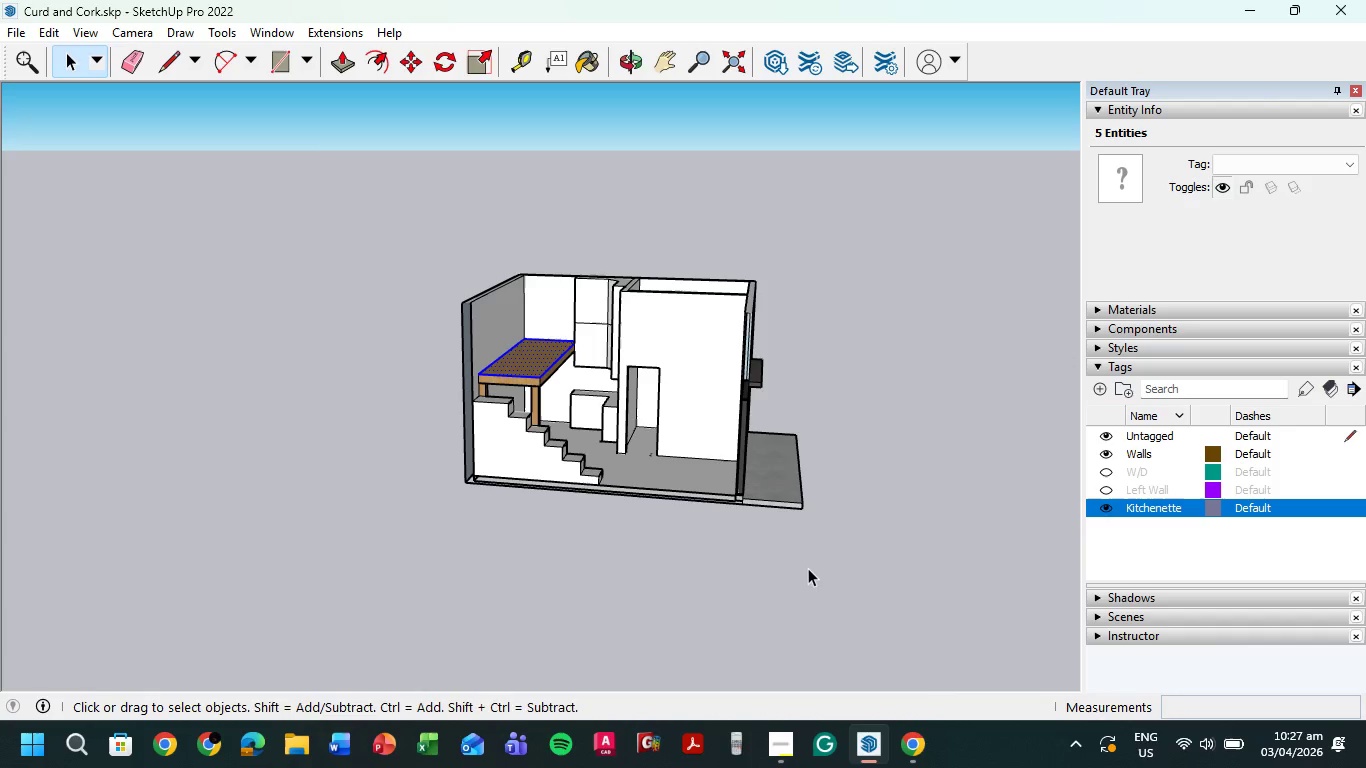 
hold_key(key=ShiftLeft, duration=0.44)
 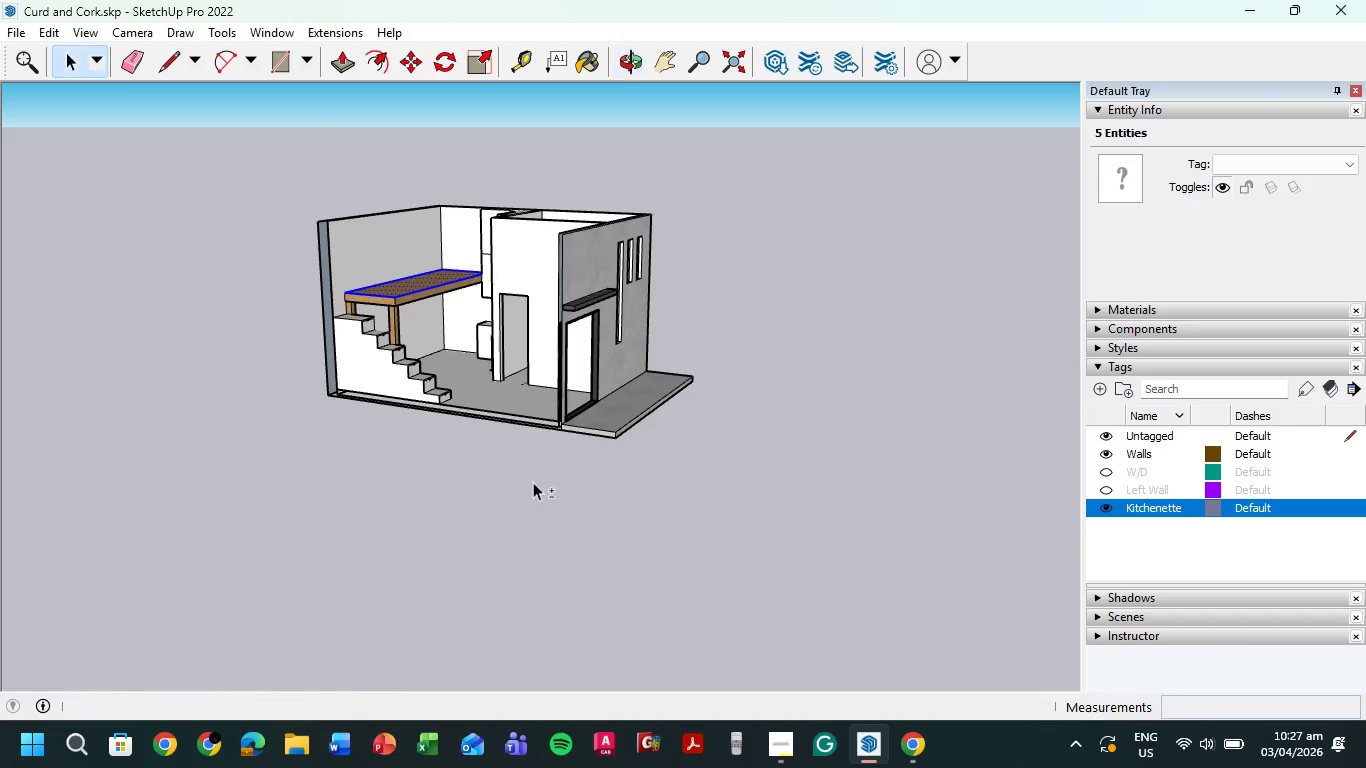 
key(Control+ControlLeft)
 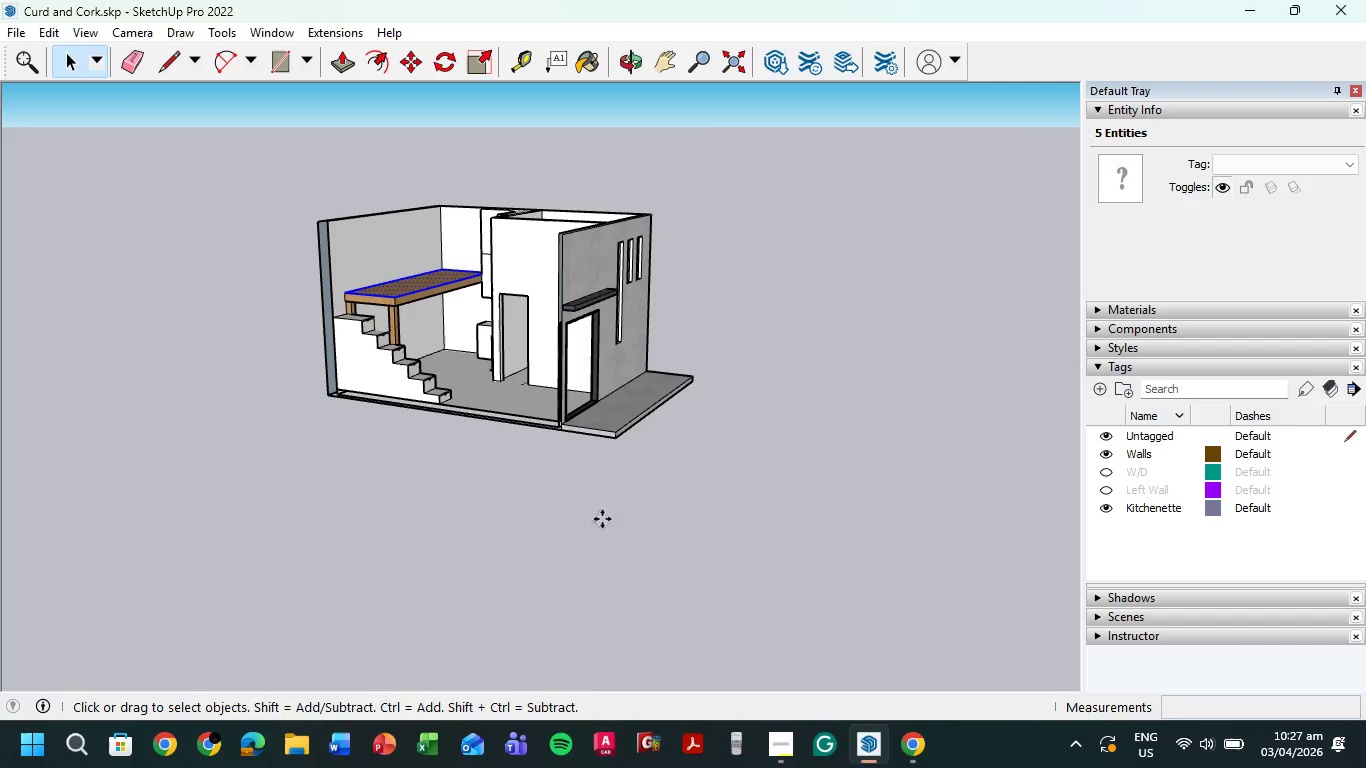 
key(Control+V)
 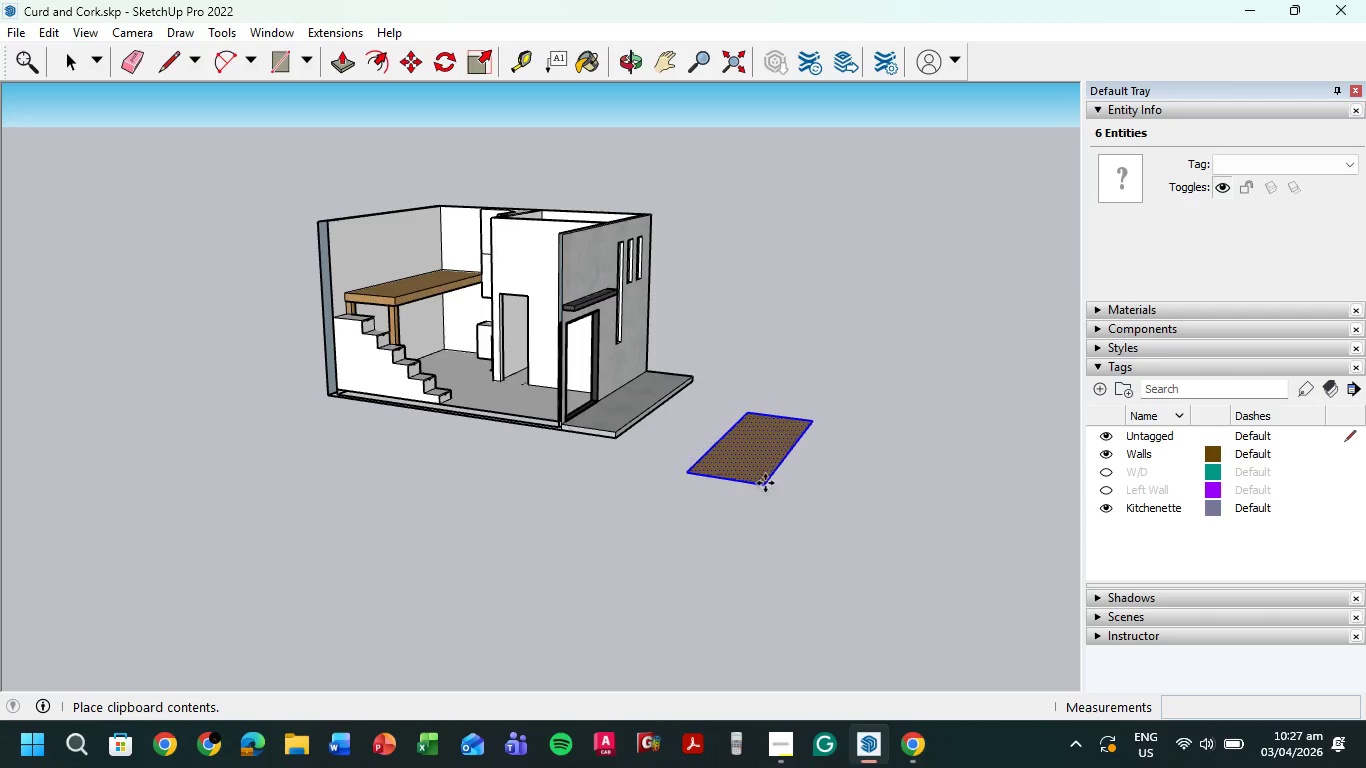 
left_click([784, 464])
 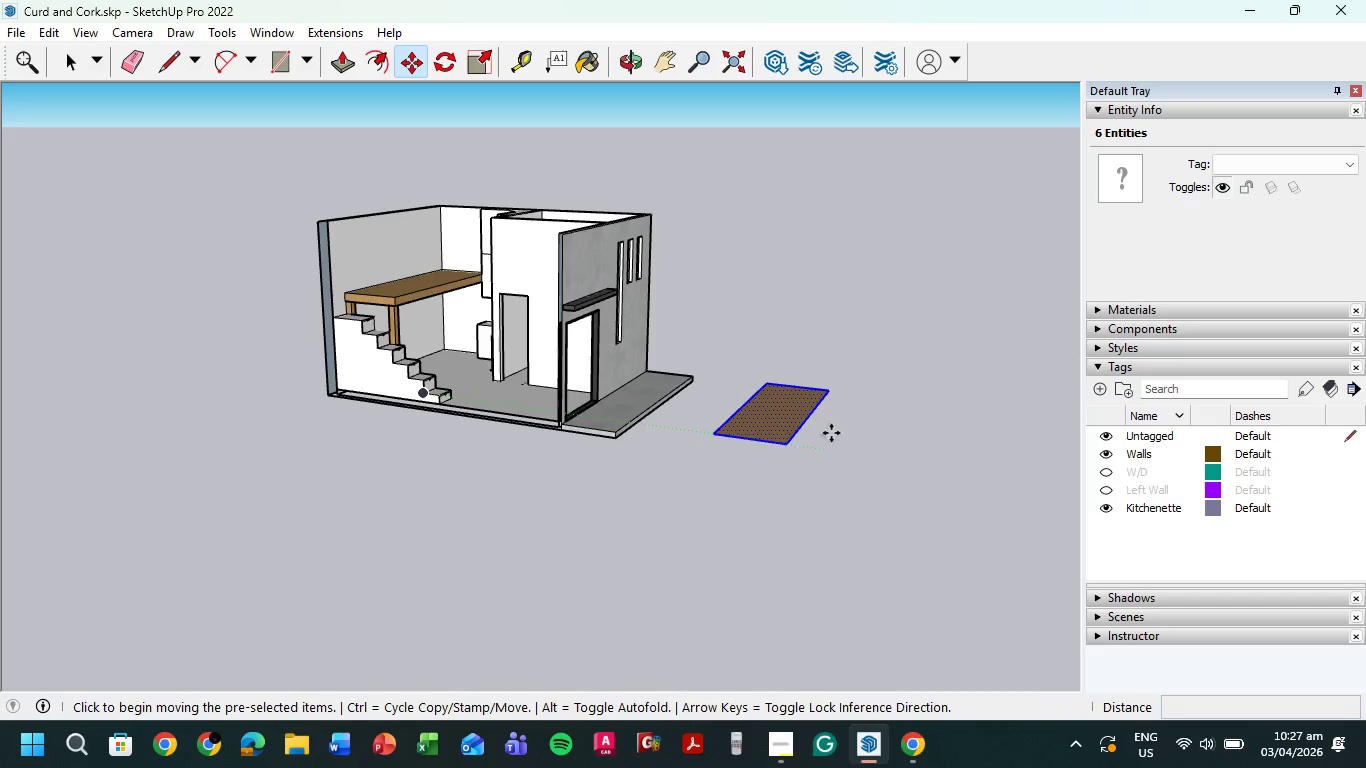 
key(Escape)
 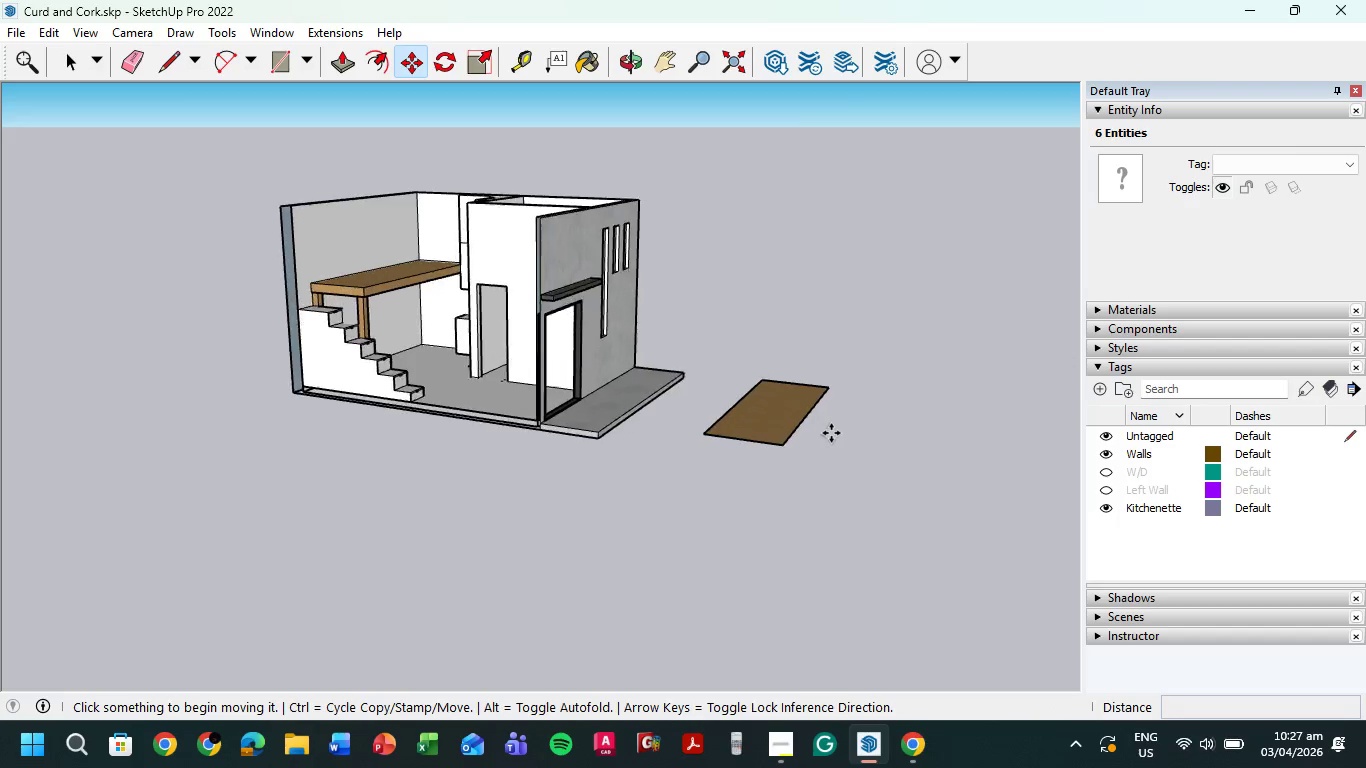 
scroll: coordinate [826, 401], scroll_direction: up, amount: 13.0
 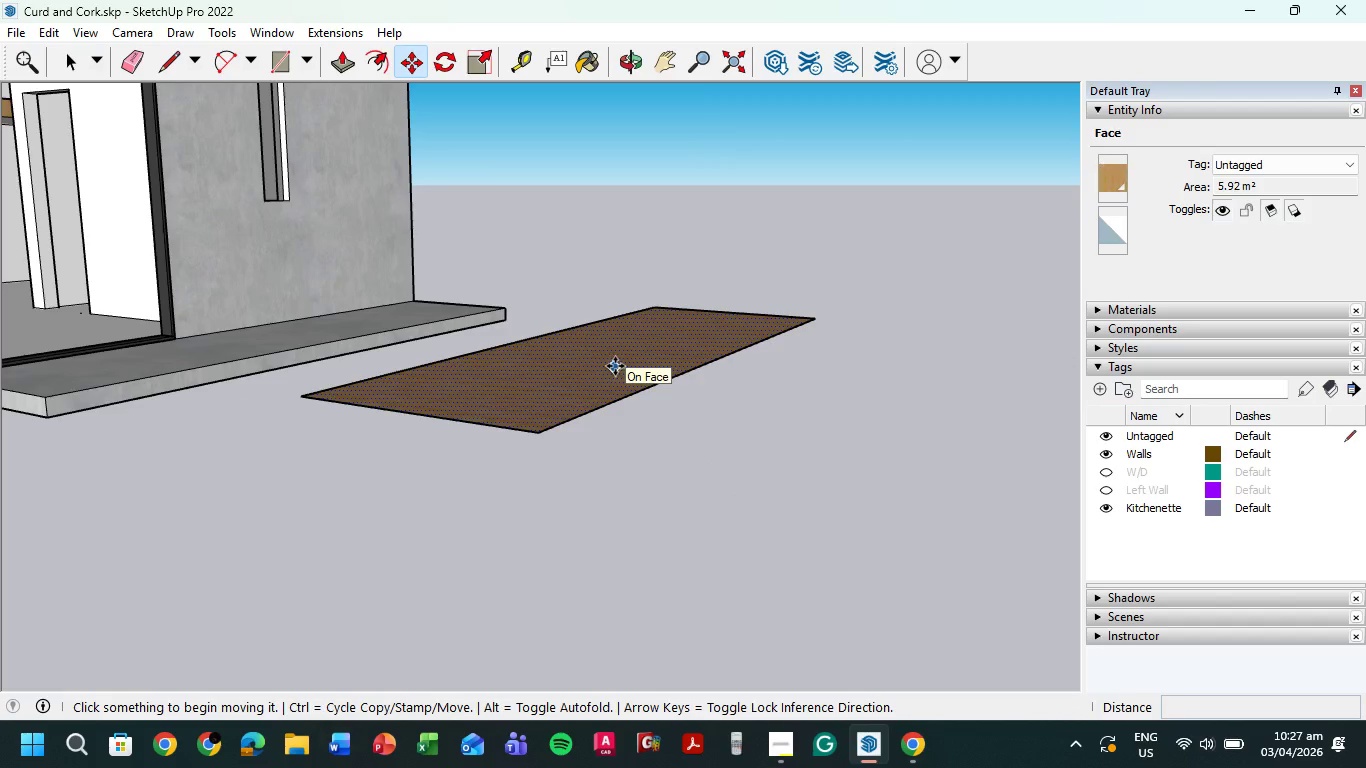 
scroll: coordinate [858, 379], scroll_direction: down, amount: 3.0
 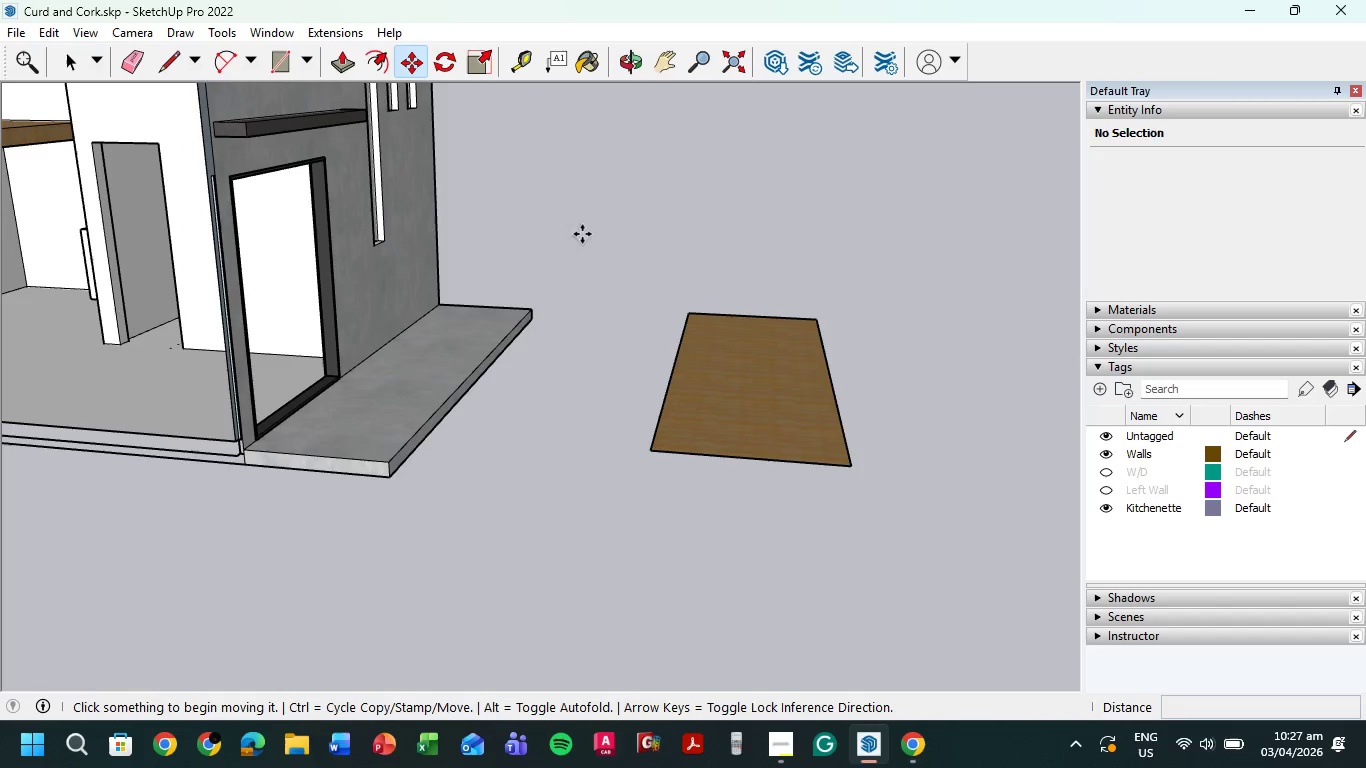 
left_click_drag(start_coordinate=[650, 230], to_coordinate=[676, 341])
 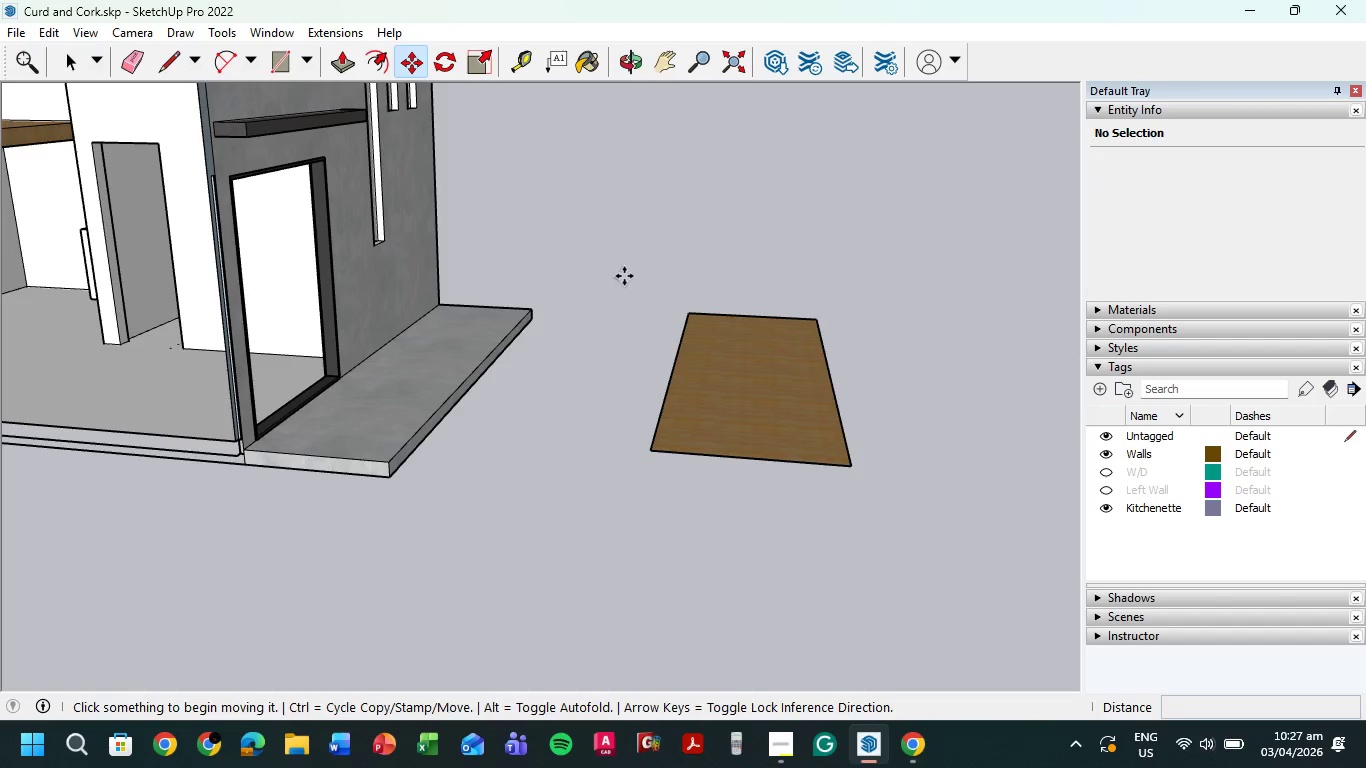 
left_click([624, 276])
 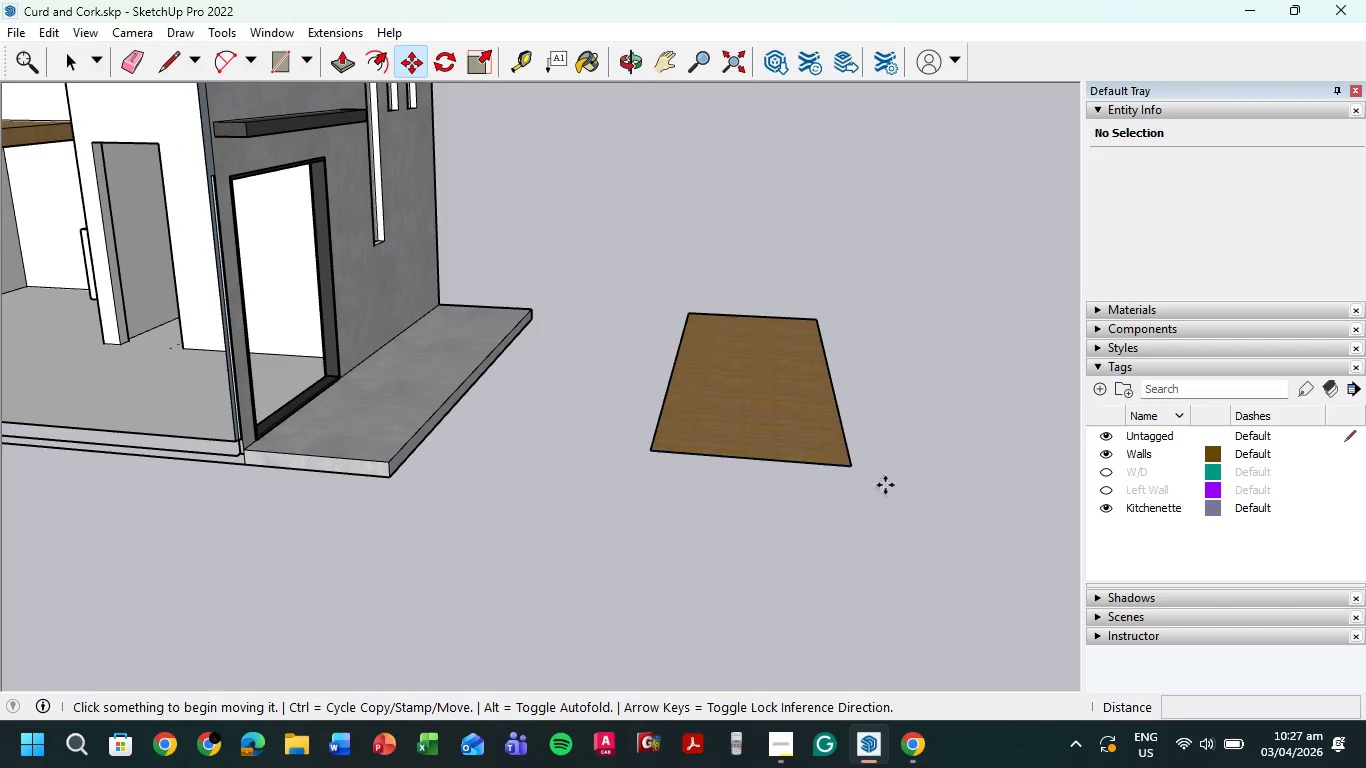 
left_click_drag(start_coordinate=[922, 510], to_coordinate=[721, 322])
 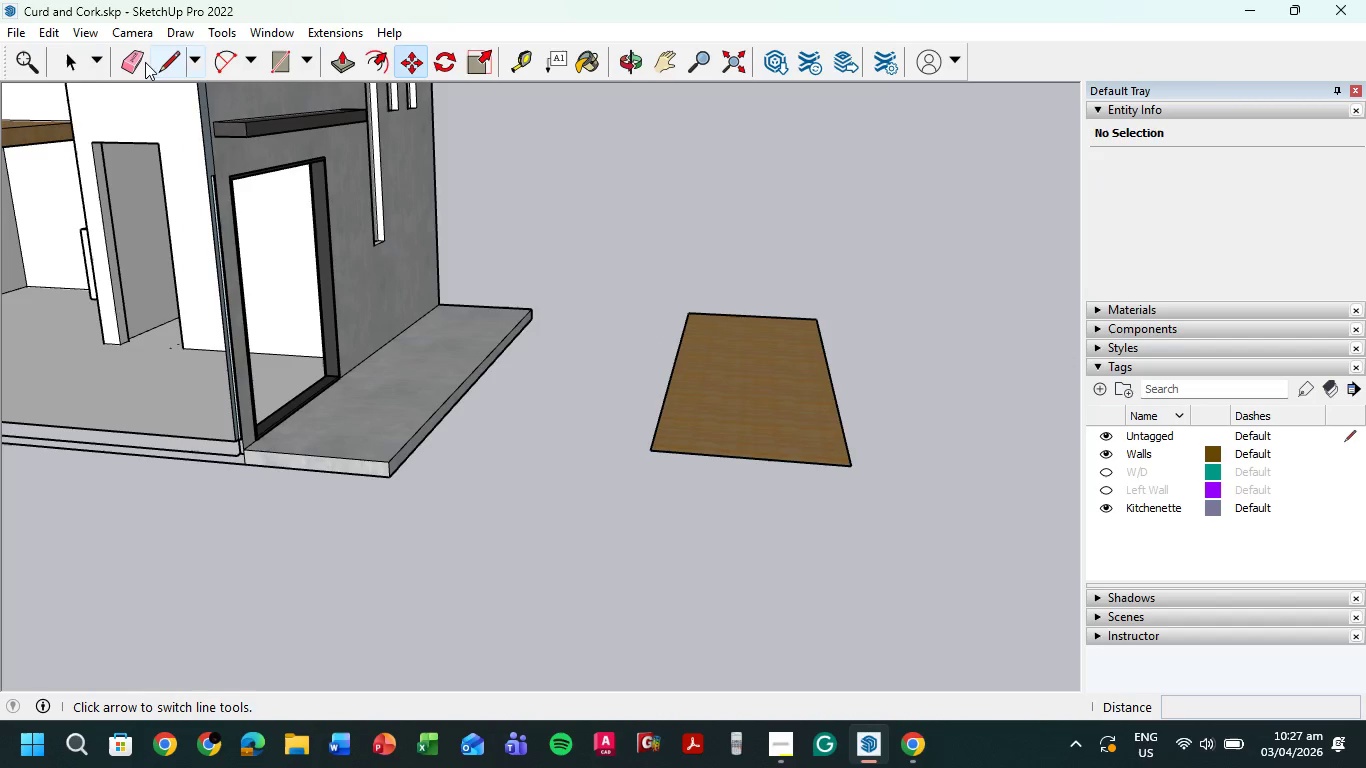 
left_click([78, 63])
 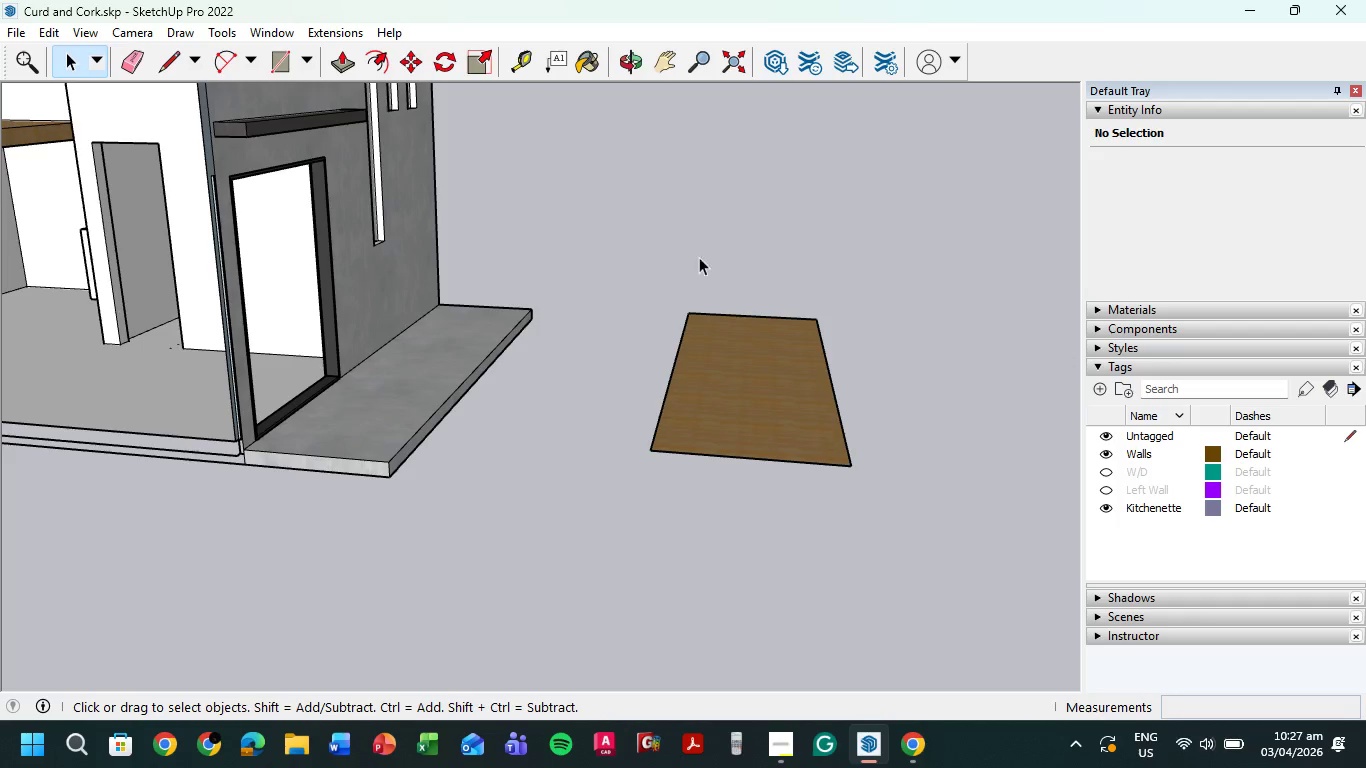 
left_click_drag(start_coordinate=[638, 263], to_coordinate=[912, 560])
 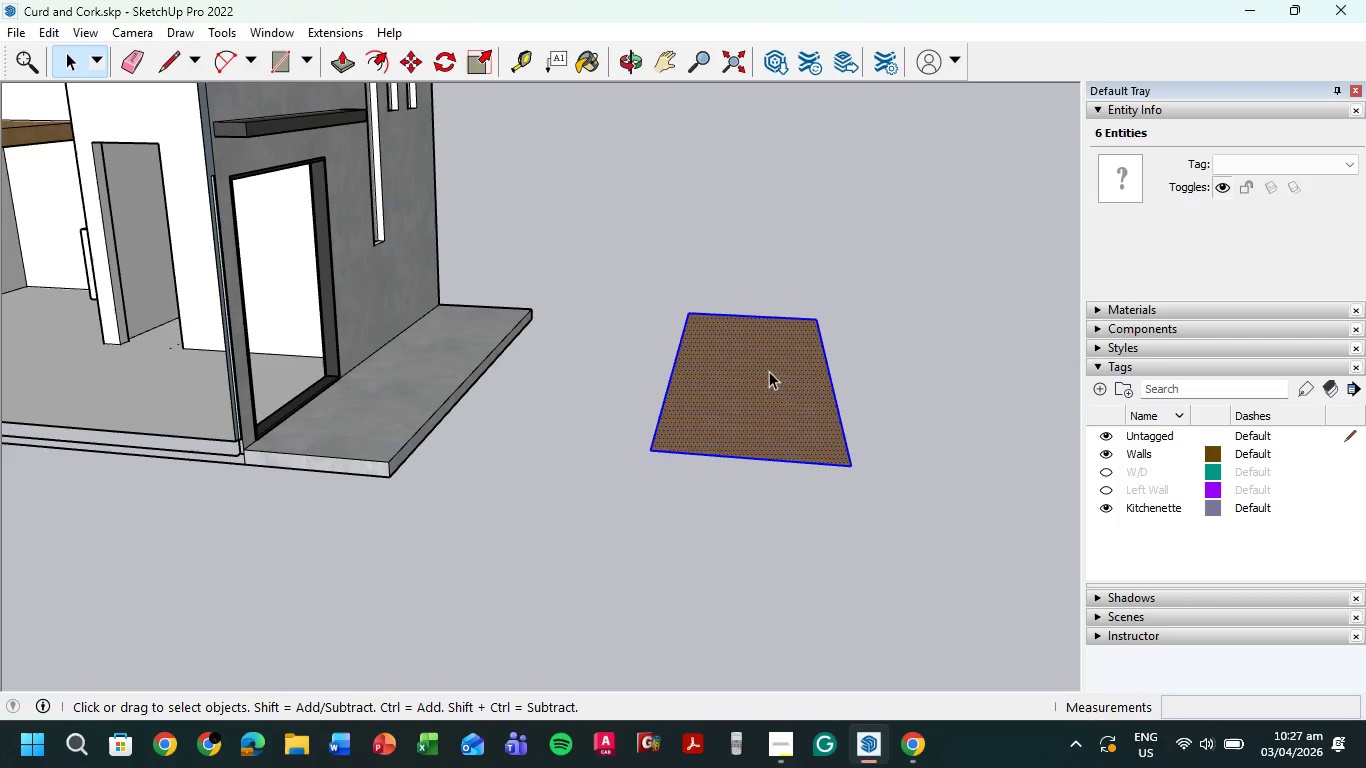 
right_click([769, 390])
 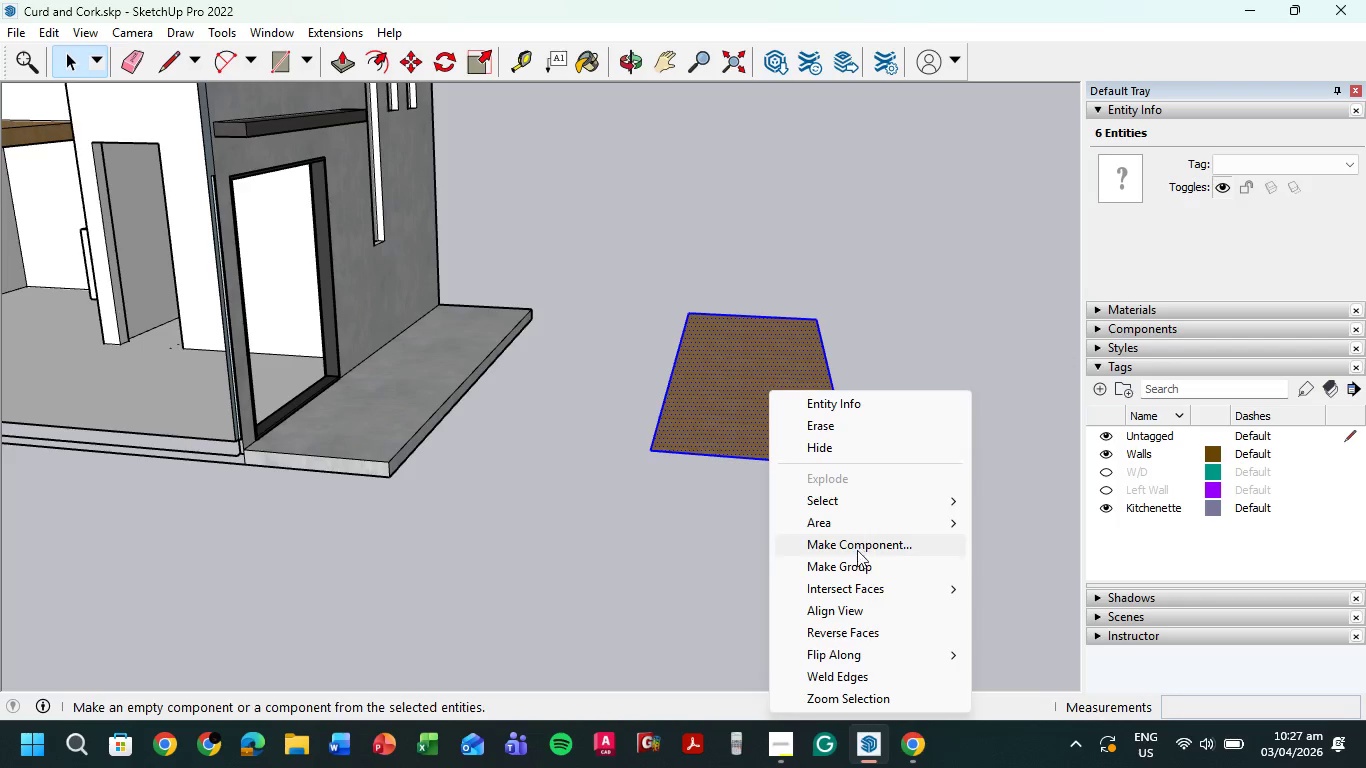 
left_click([856, 560])
 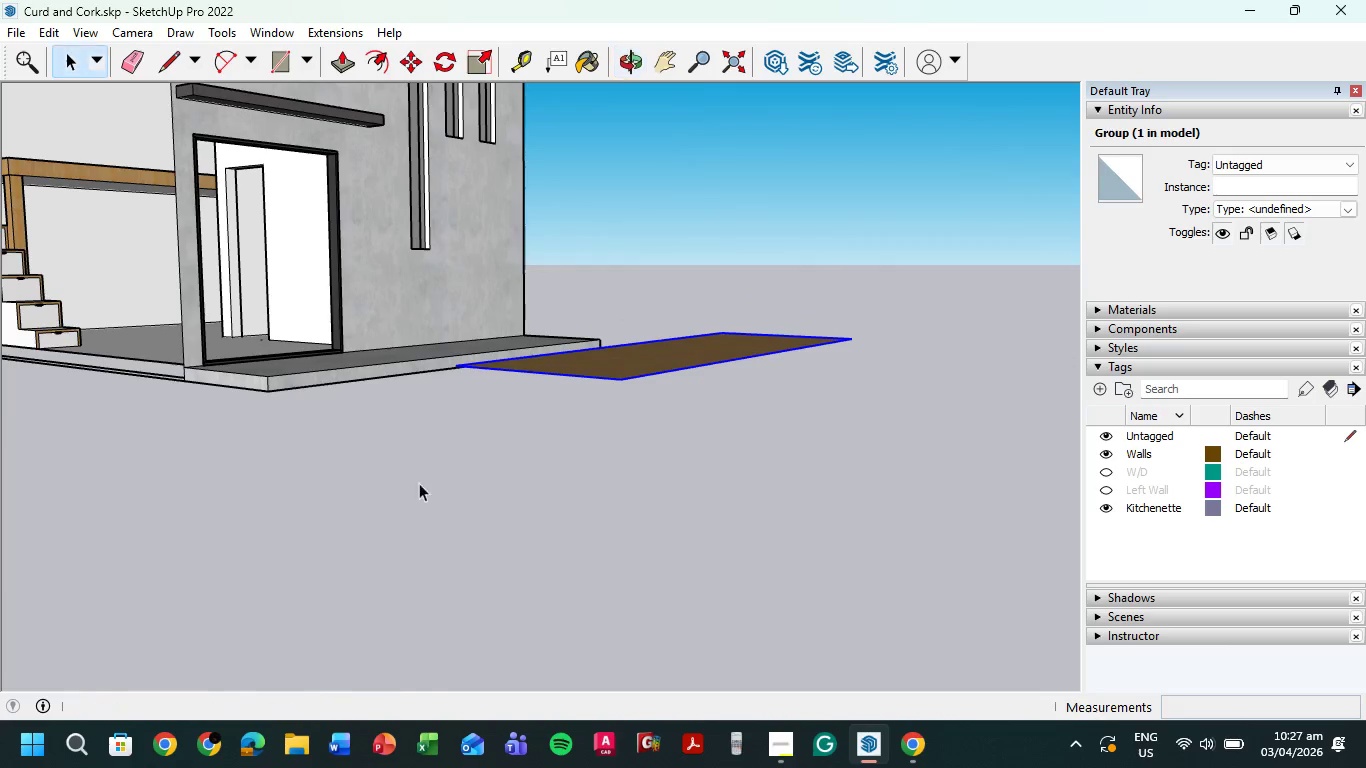 
key(M)
 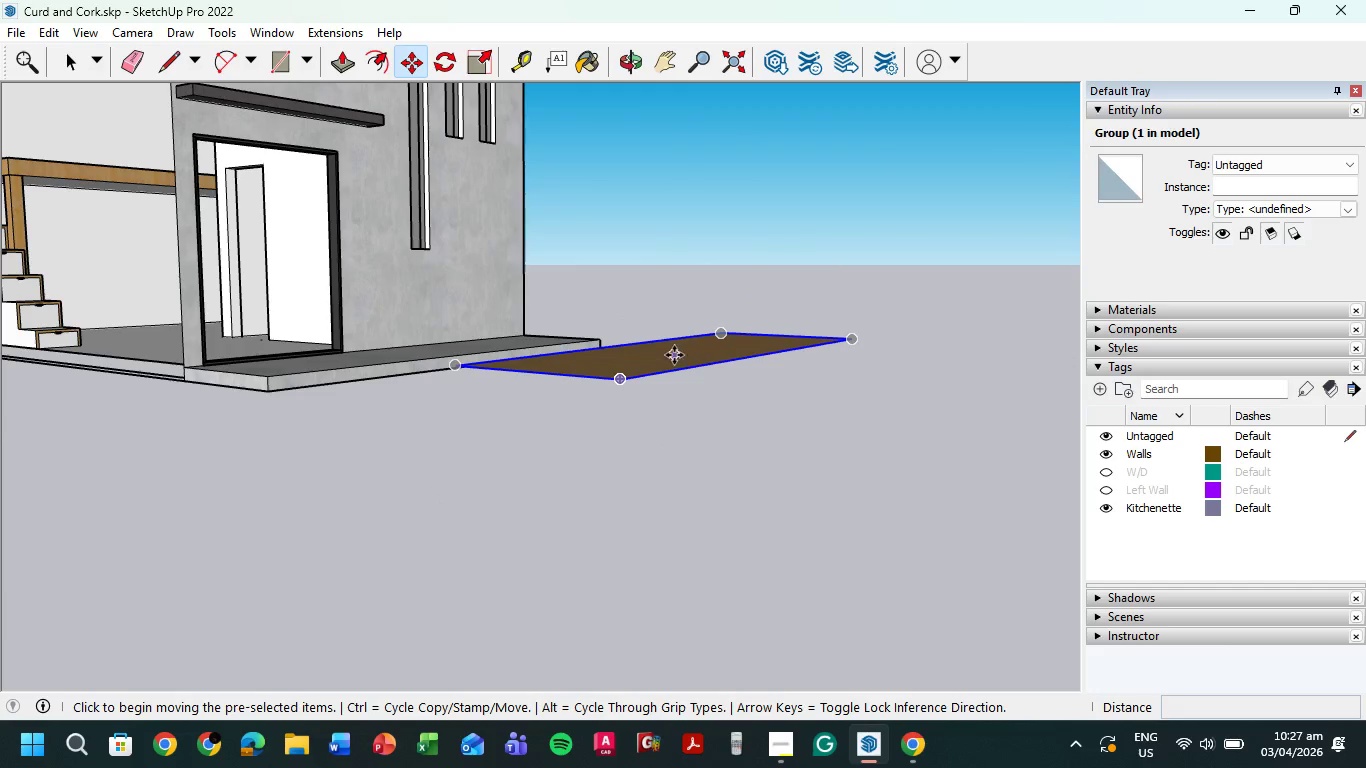 
left_click([674, 356])
 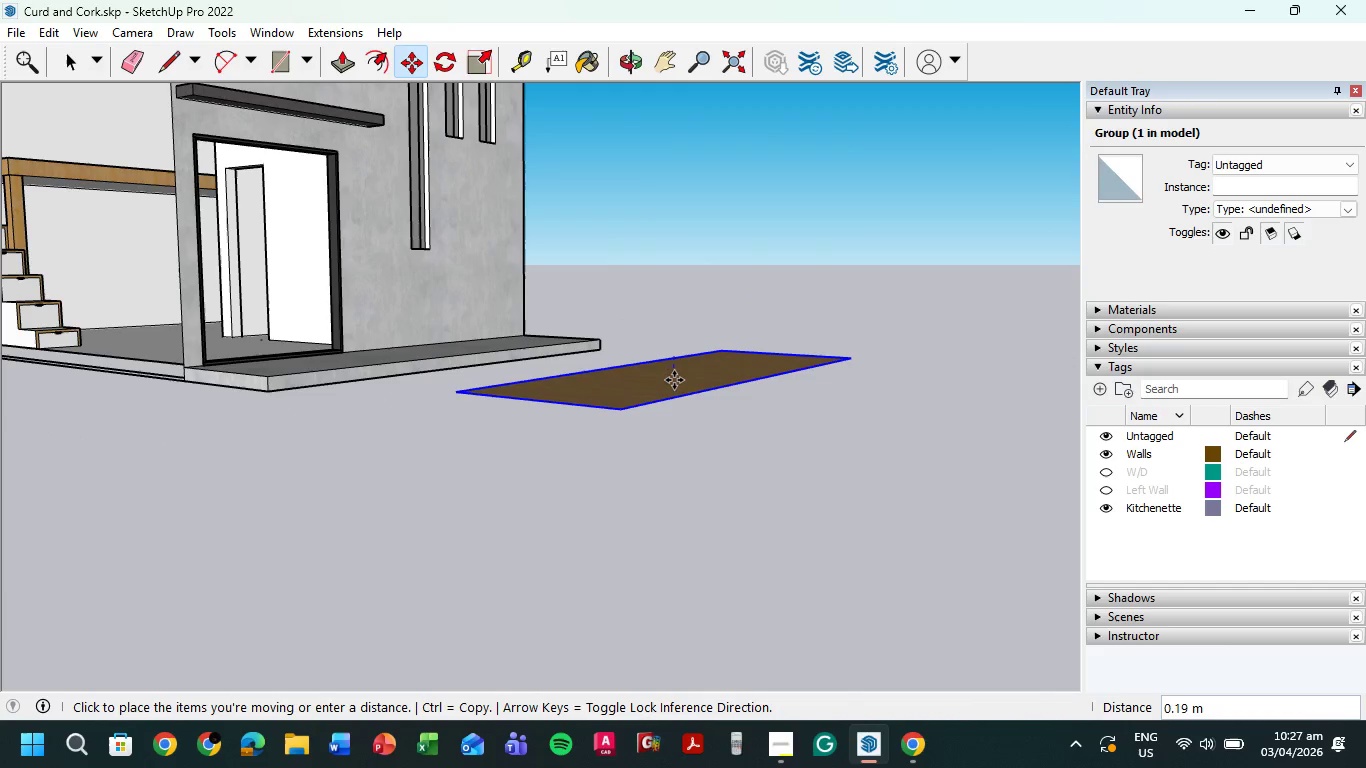 
left_click([671, 393])
 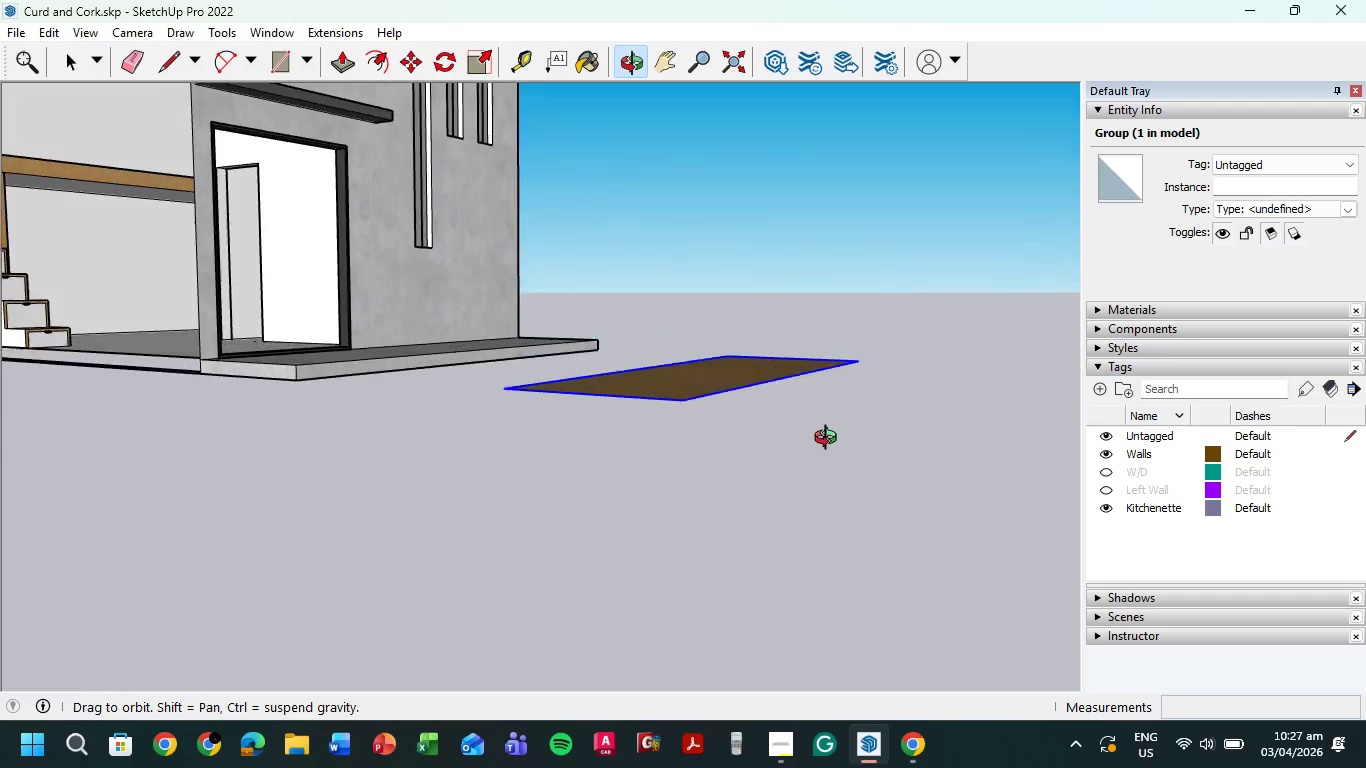 
scroll: coordinate [890, 514], scroll_direction: up, amount: 1.0
 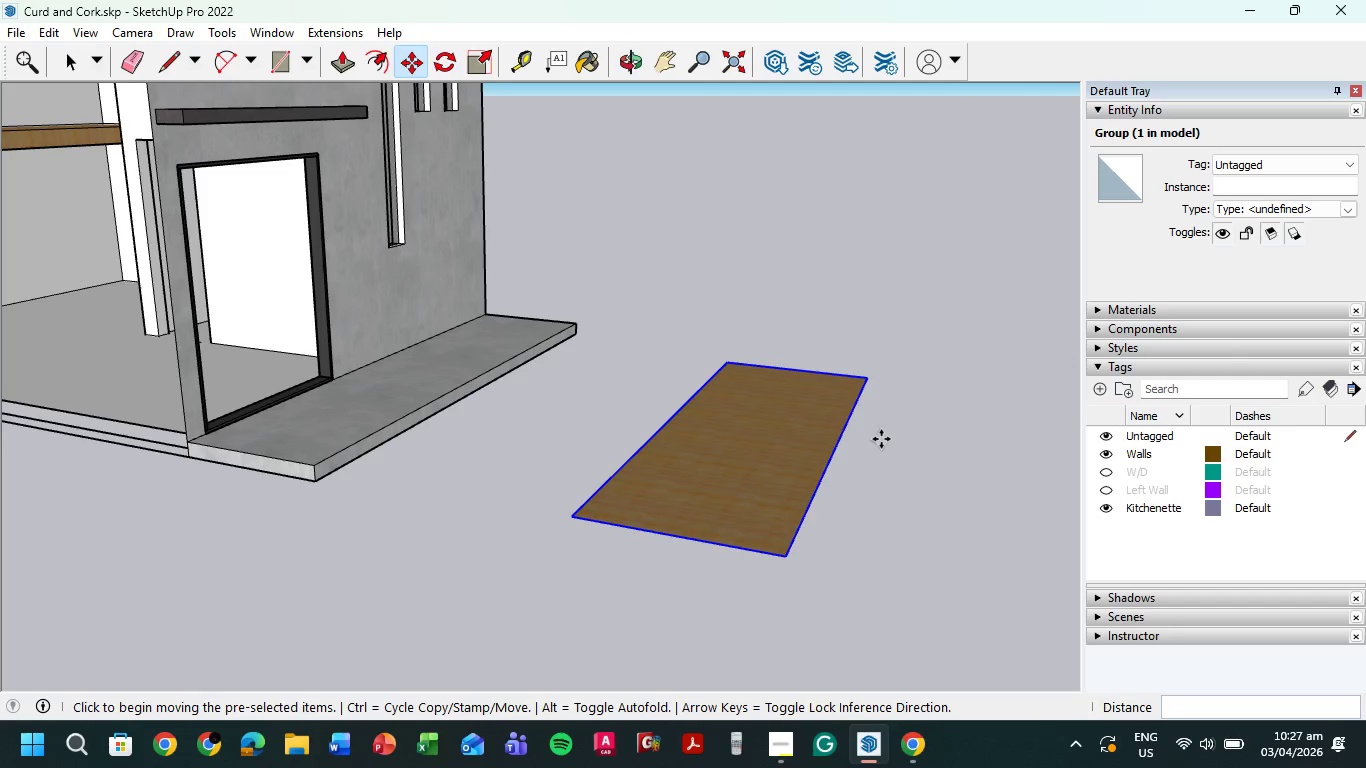 
key(Escape)
 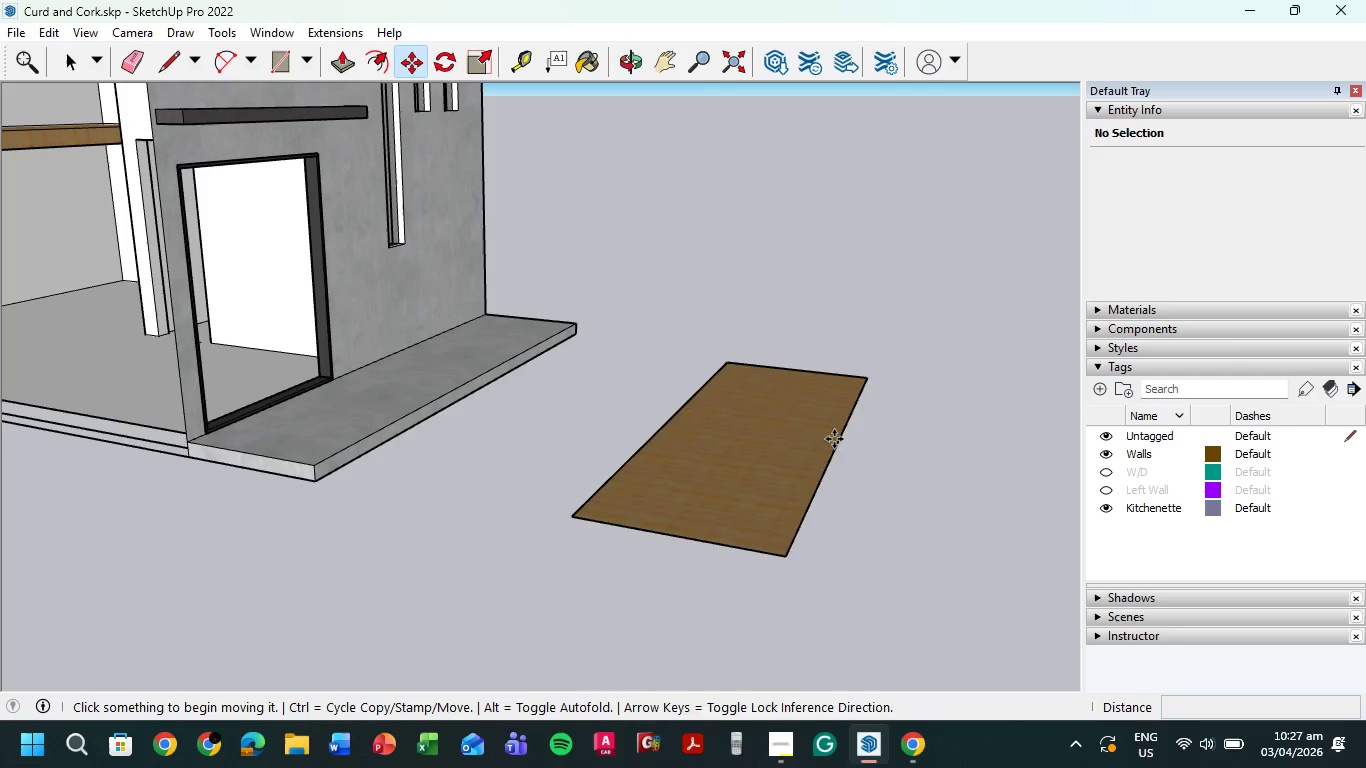 
scroll: coordinate [583, 568], scroll_direction: up, amount: 5.0
 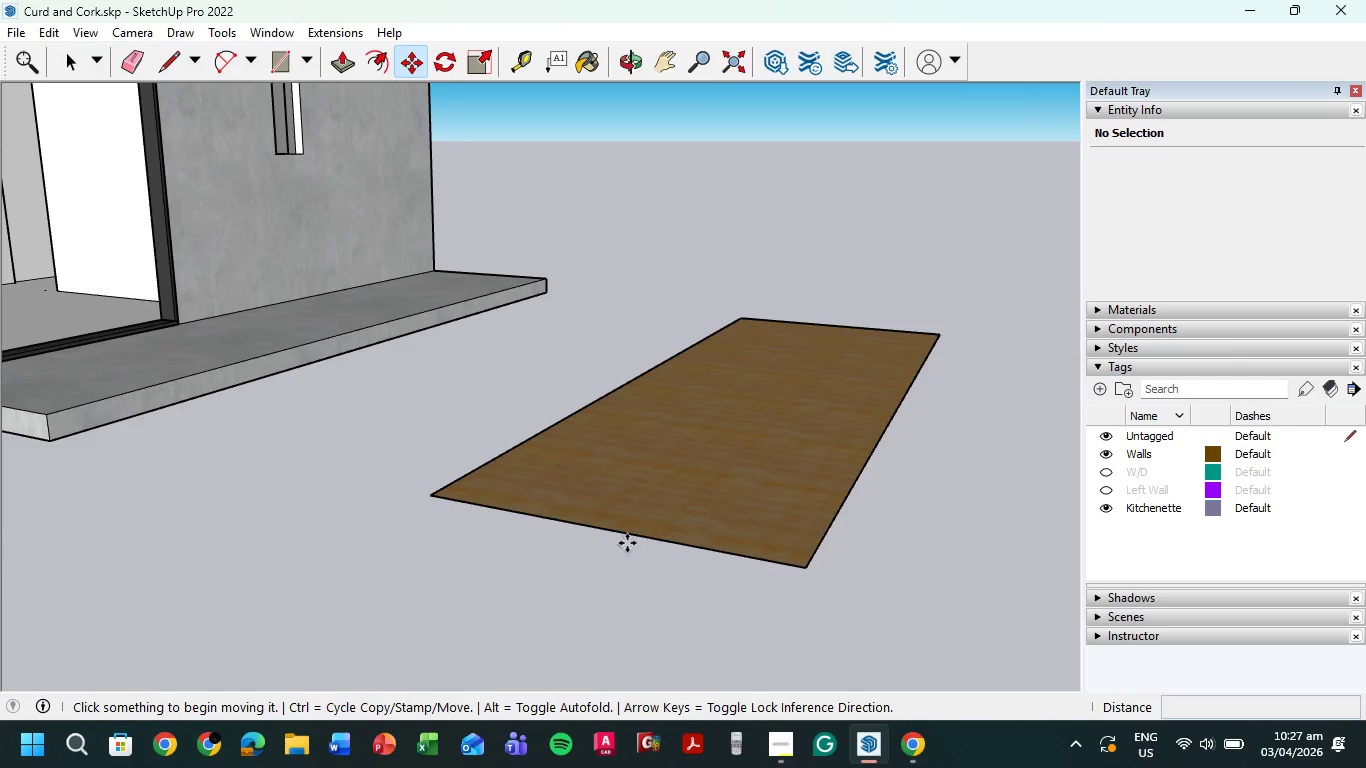 
hold_key(key=ShiftLeft, duration=0.44)
 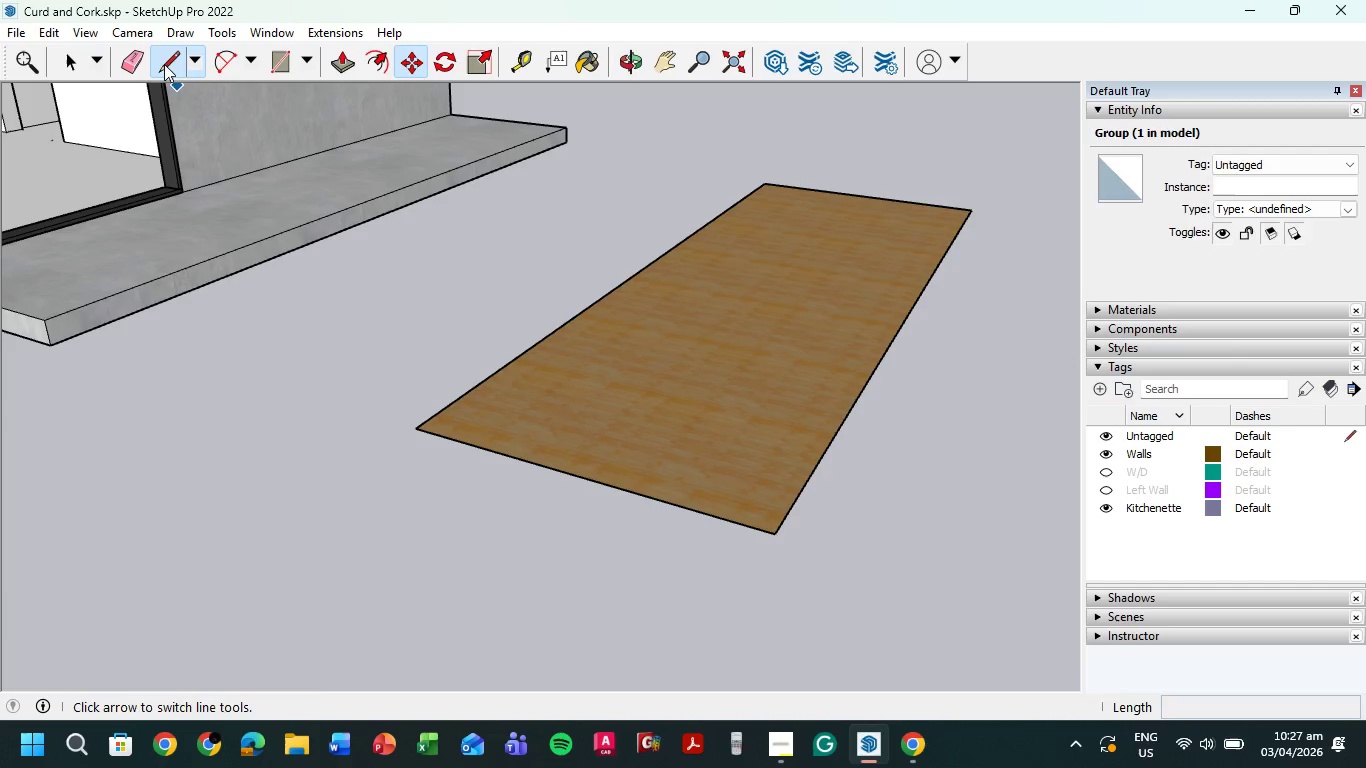 
scroll: coordinate [427, 430], scroll_direction: up, amount: 3.0
 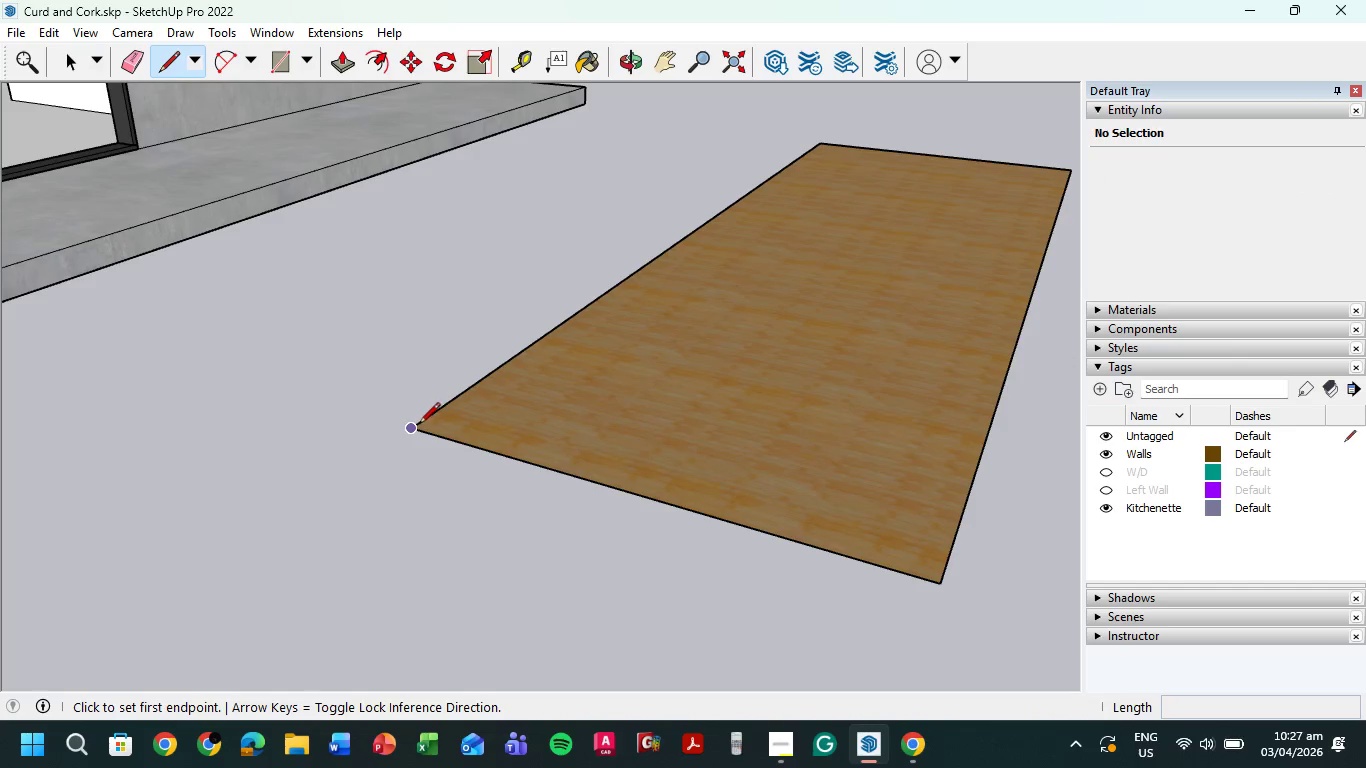 
left_click([418, 425])
 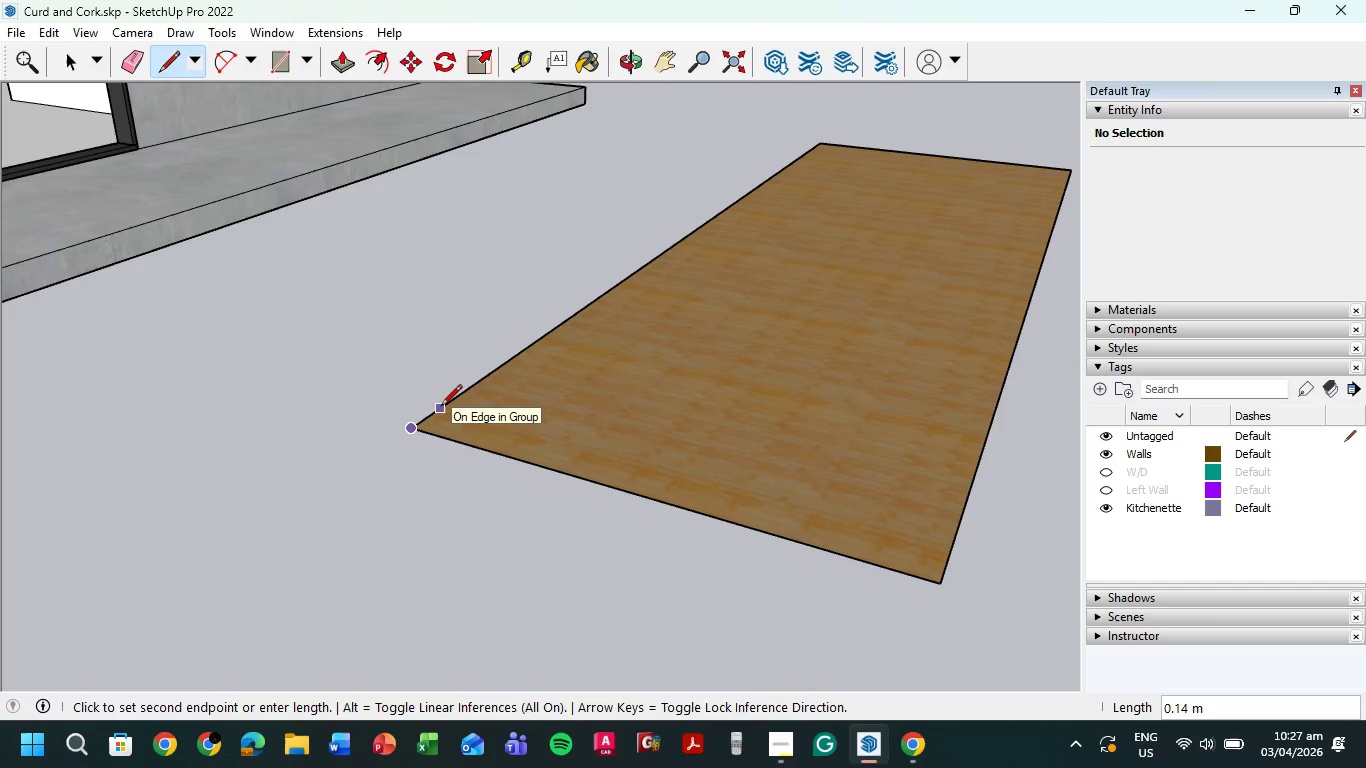 
key(Escape)
 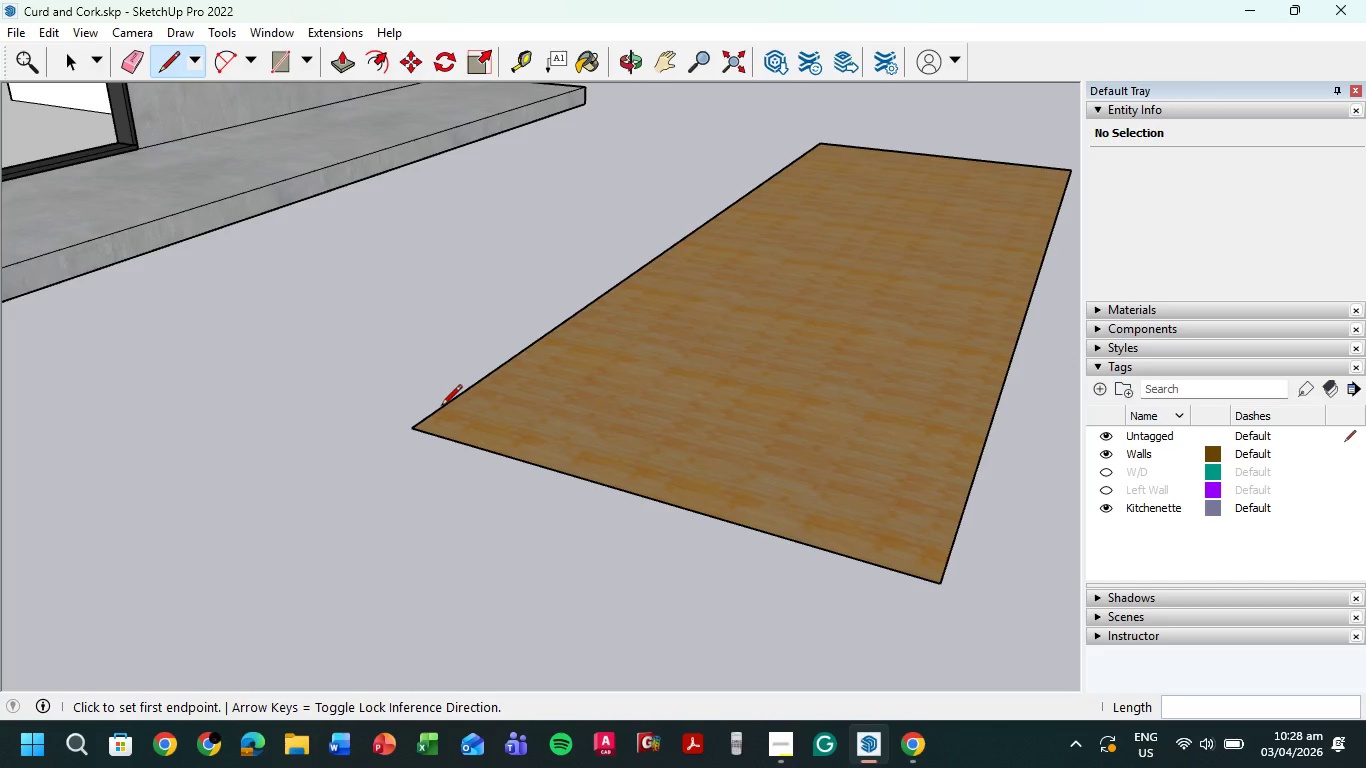 
wait(25.19)
 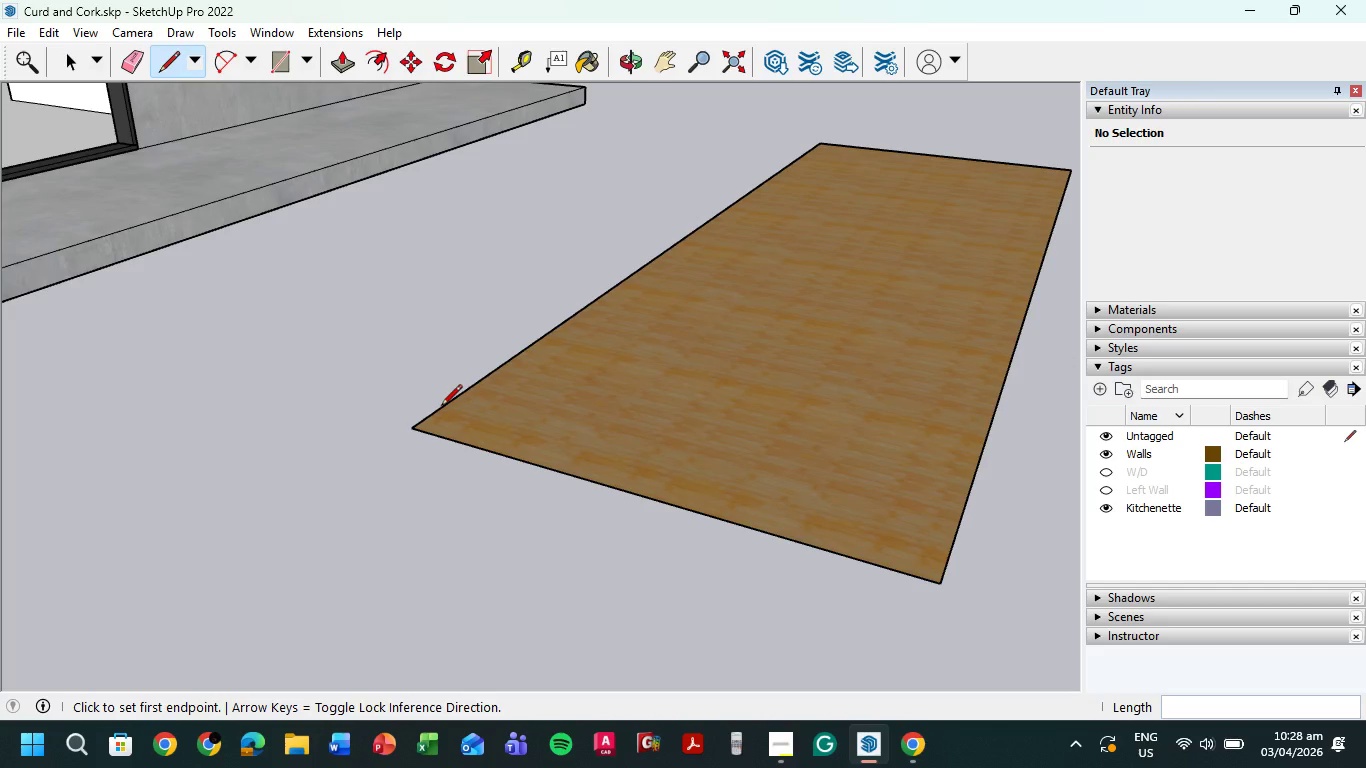 
scroll: coordinate [582, 444], scroll_direction: down, amount: 13.0
 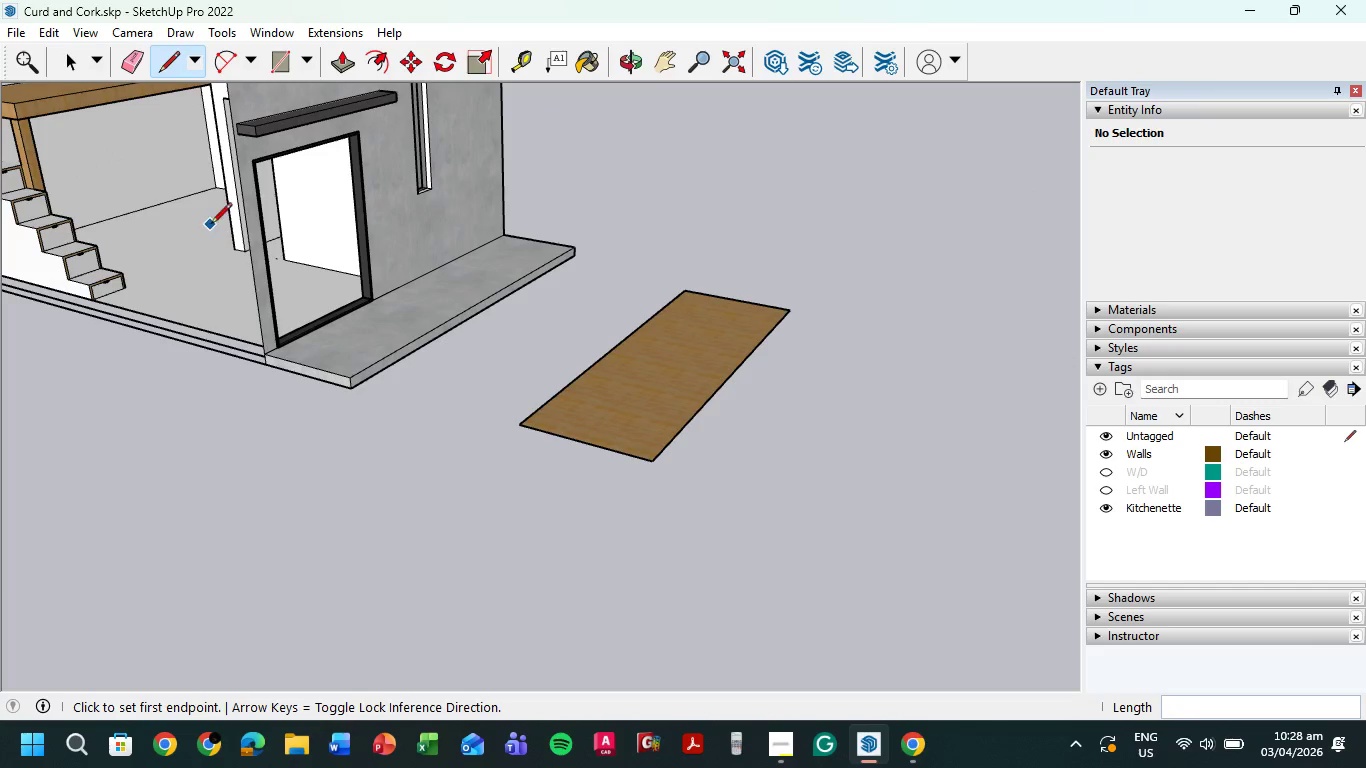 
hold_key(key=ShiftLeft, duration=1.5)
 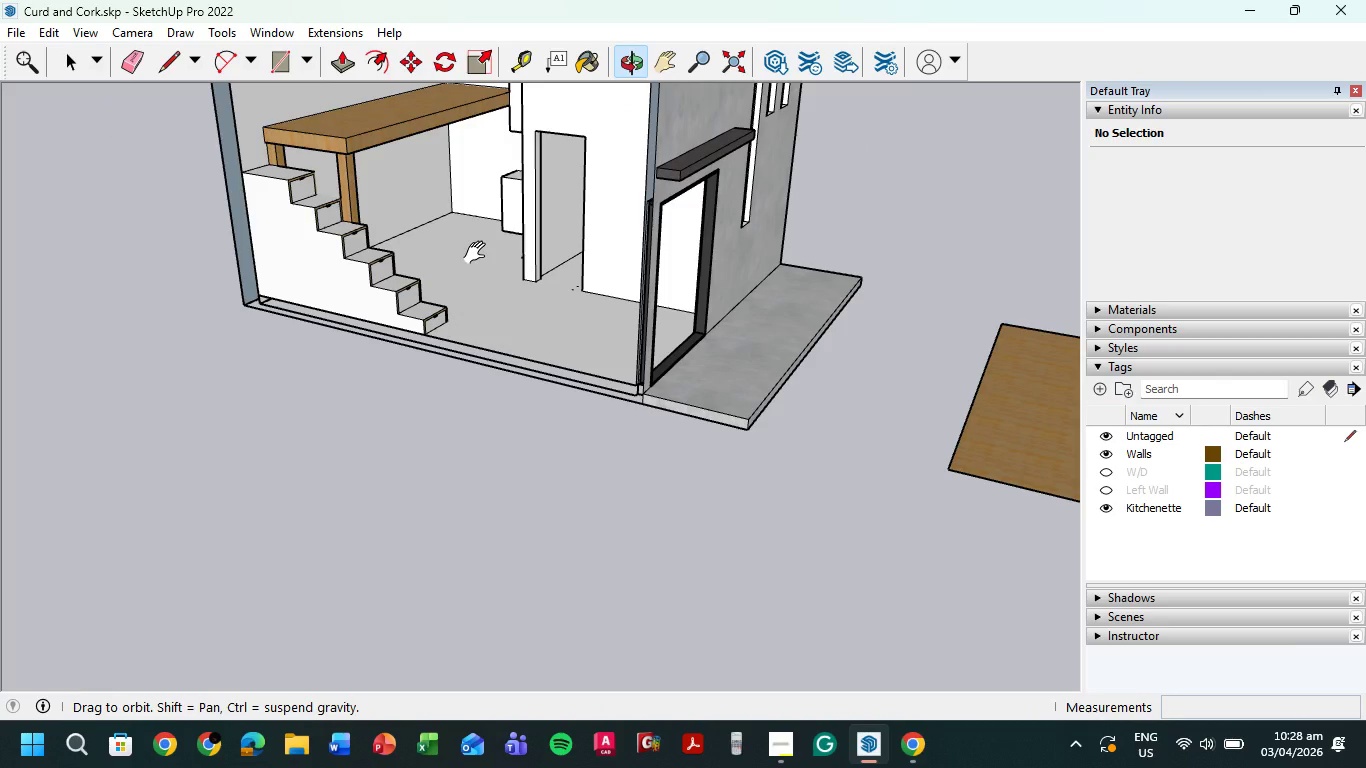 
hold_key(key=ShiftLeft, duration=1.5)
 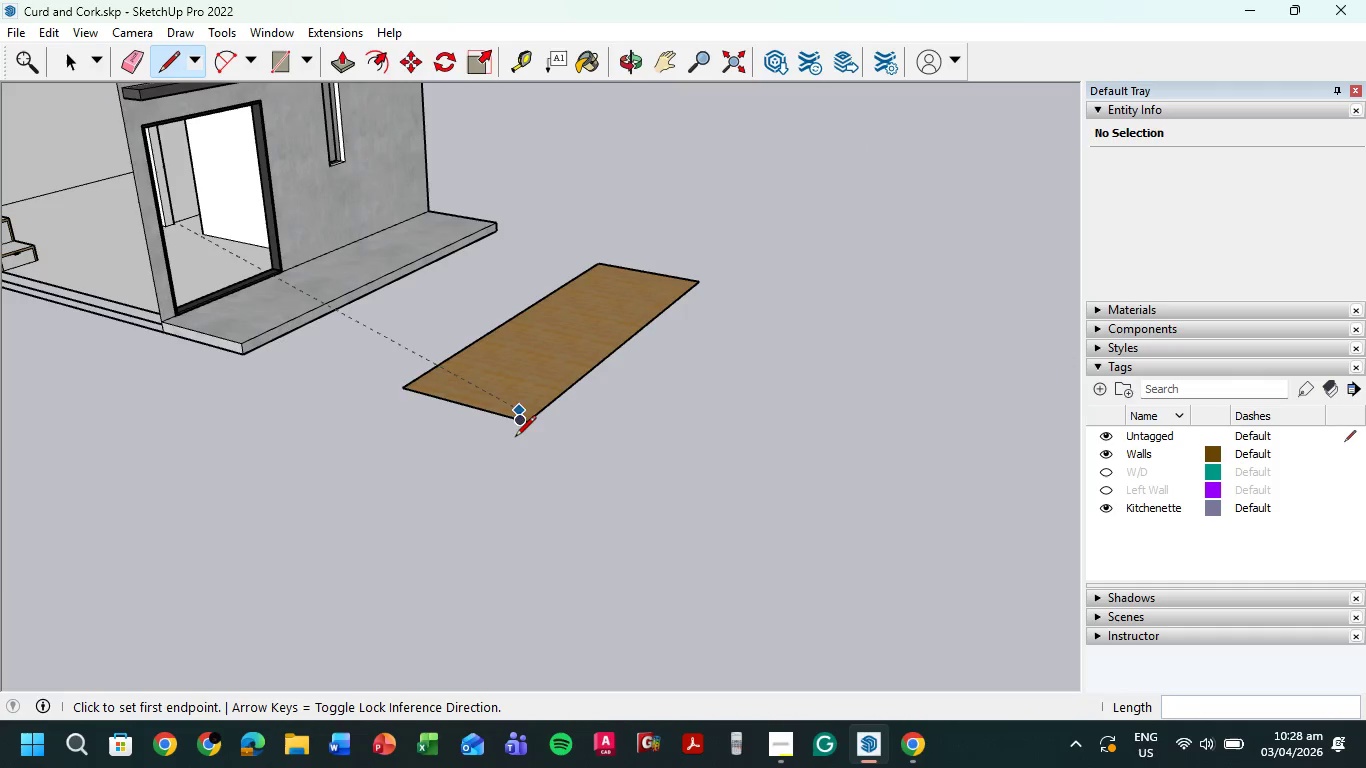 
hold_key(key=ShiftLeft, duration=0.67)
 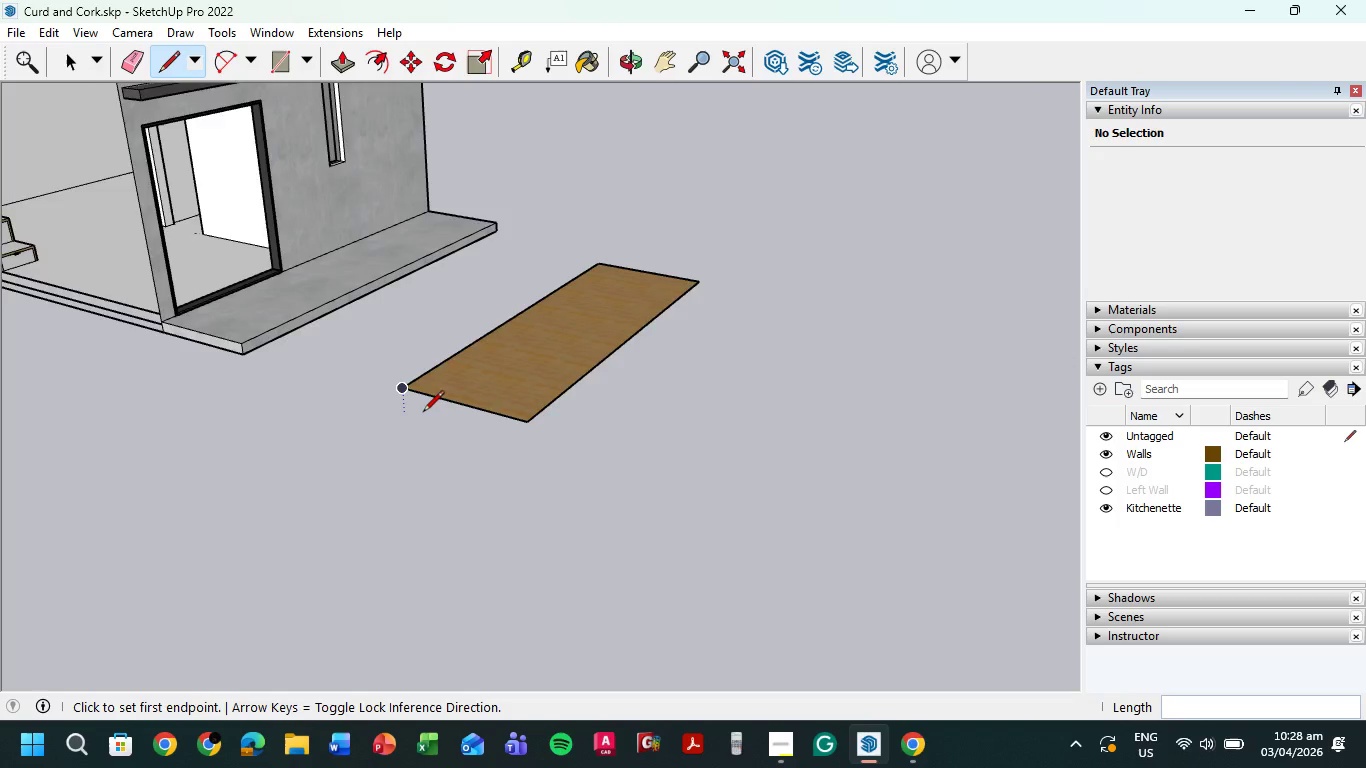 
scroll: coordinate [515, 396], scroll_direction: up, amount: 14.0
 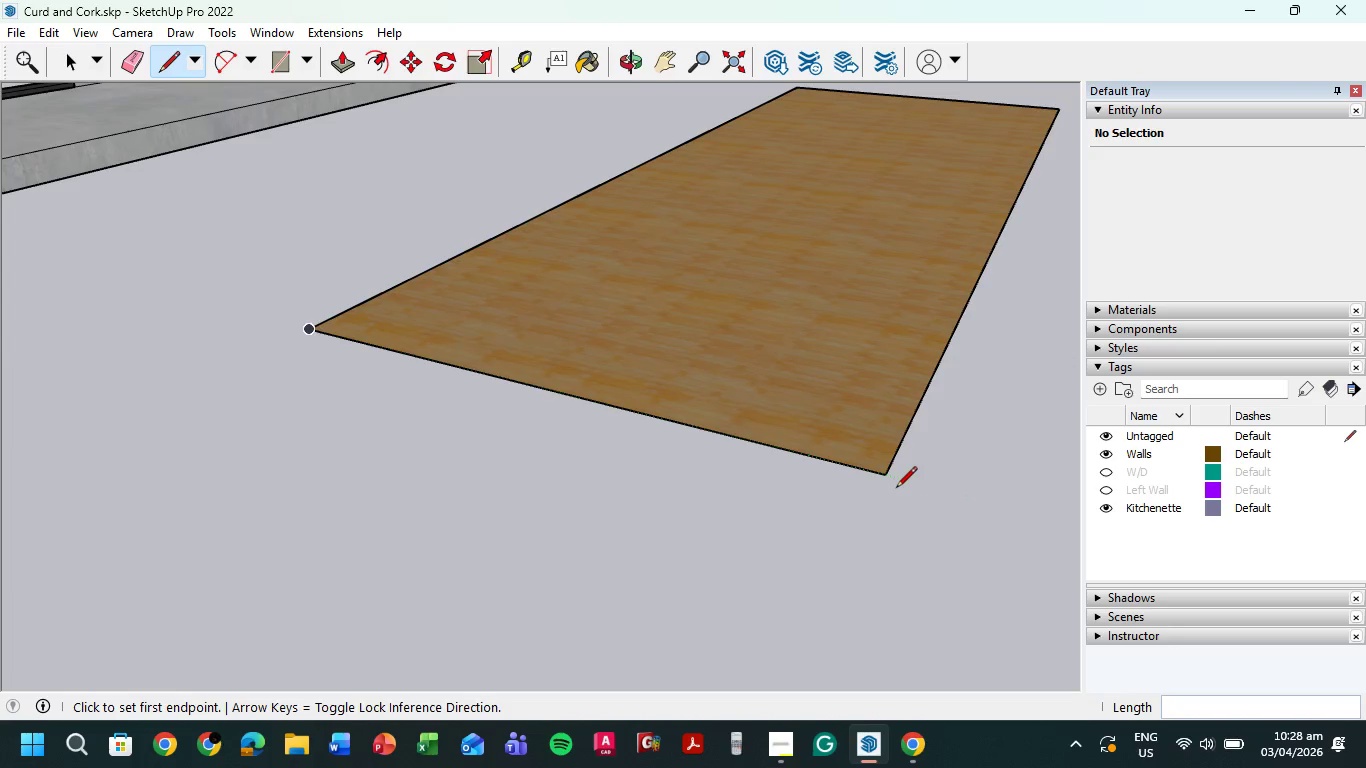 
left_click([886, 477])
 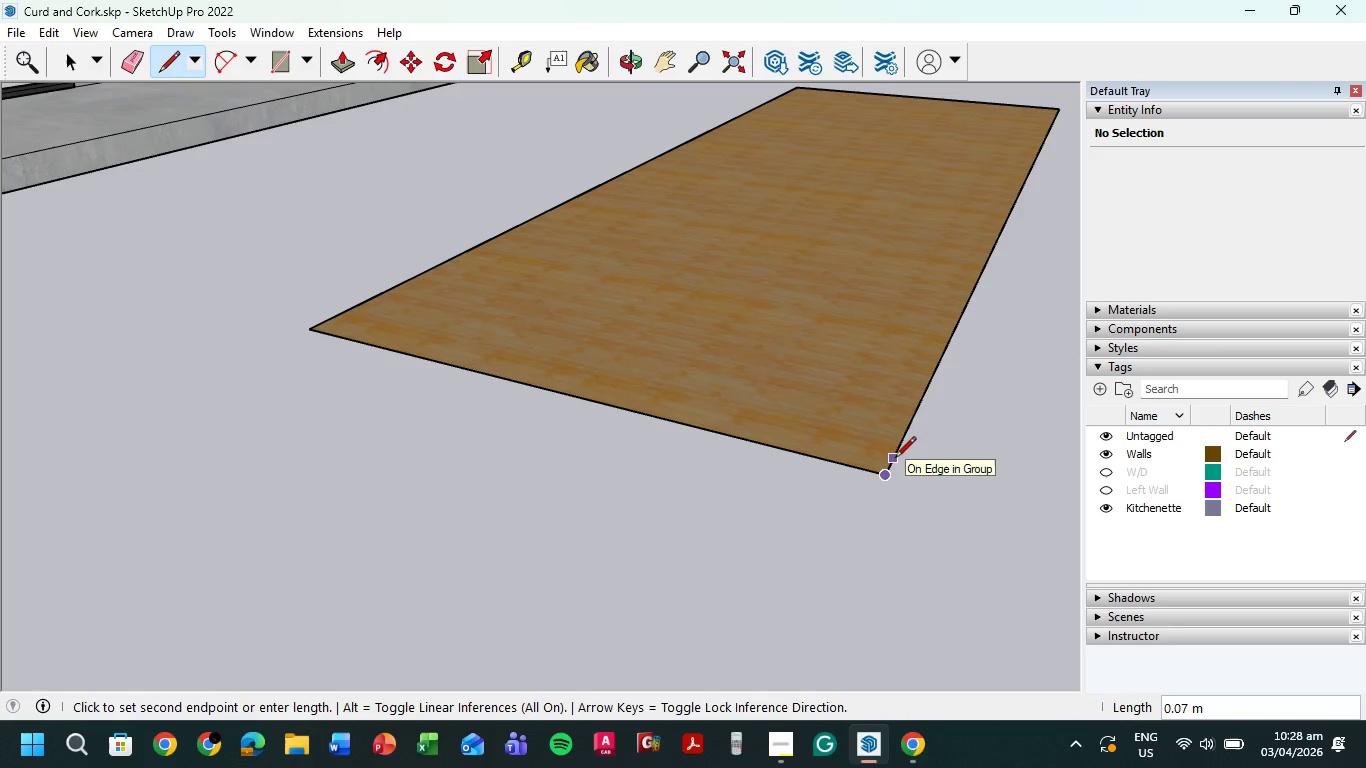 
wait(6.81)
 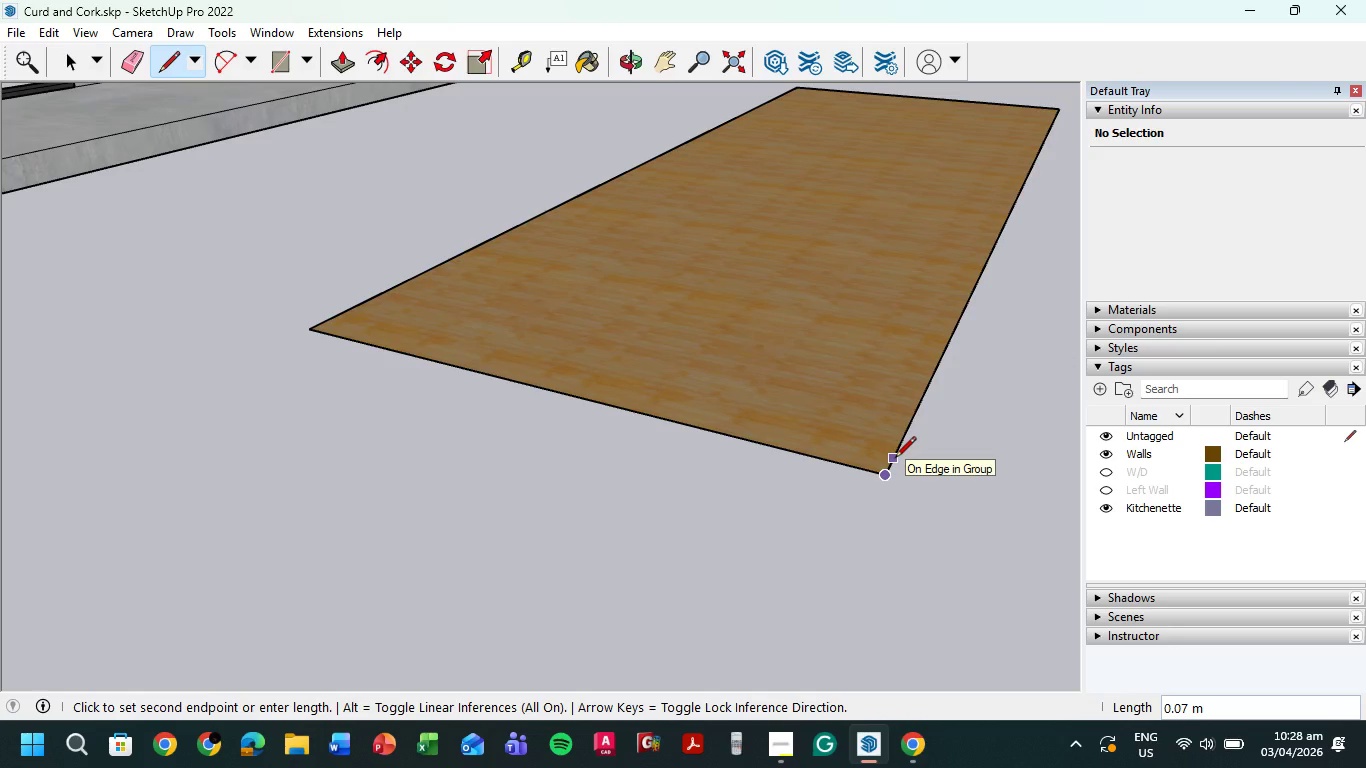 
left_click([900, 453])
 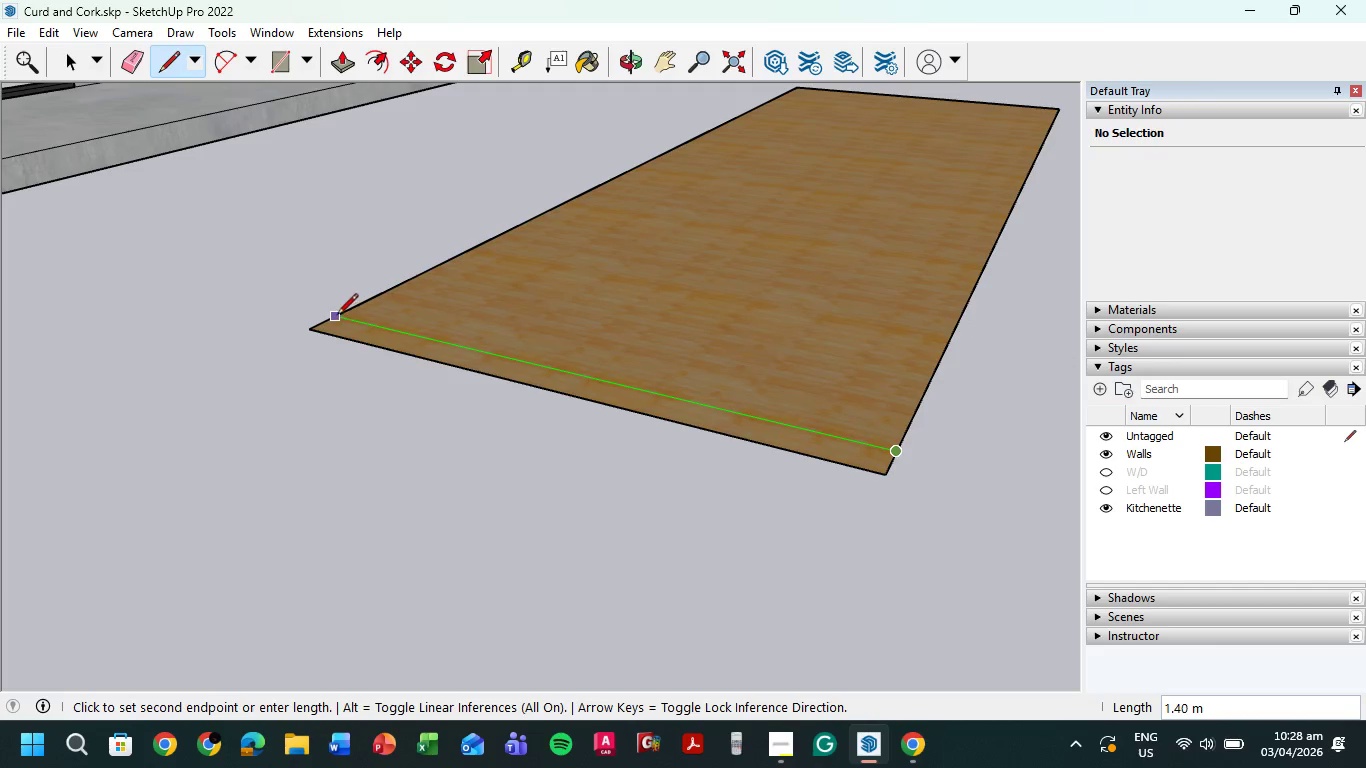 
left_click([337, 316])
 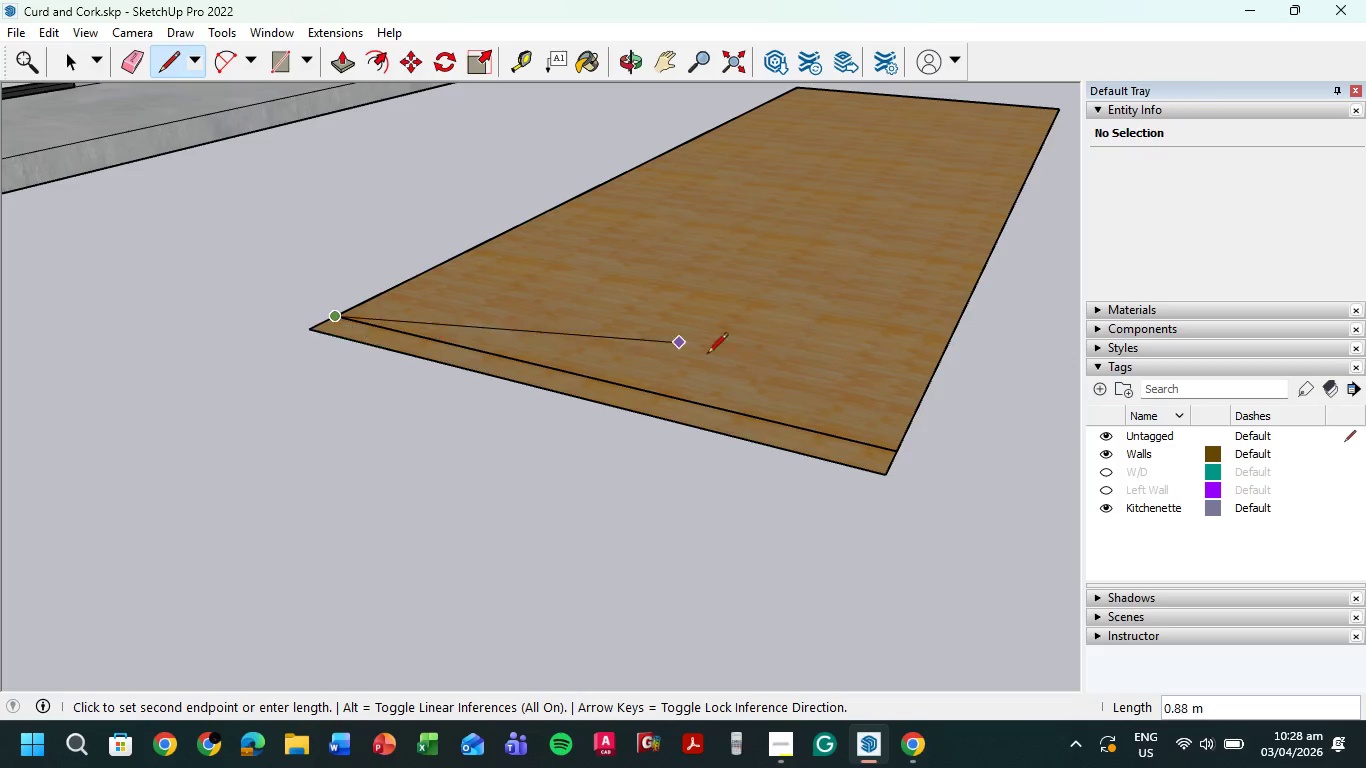 
key(Escape)
type(  pl)
 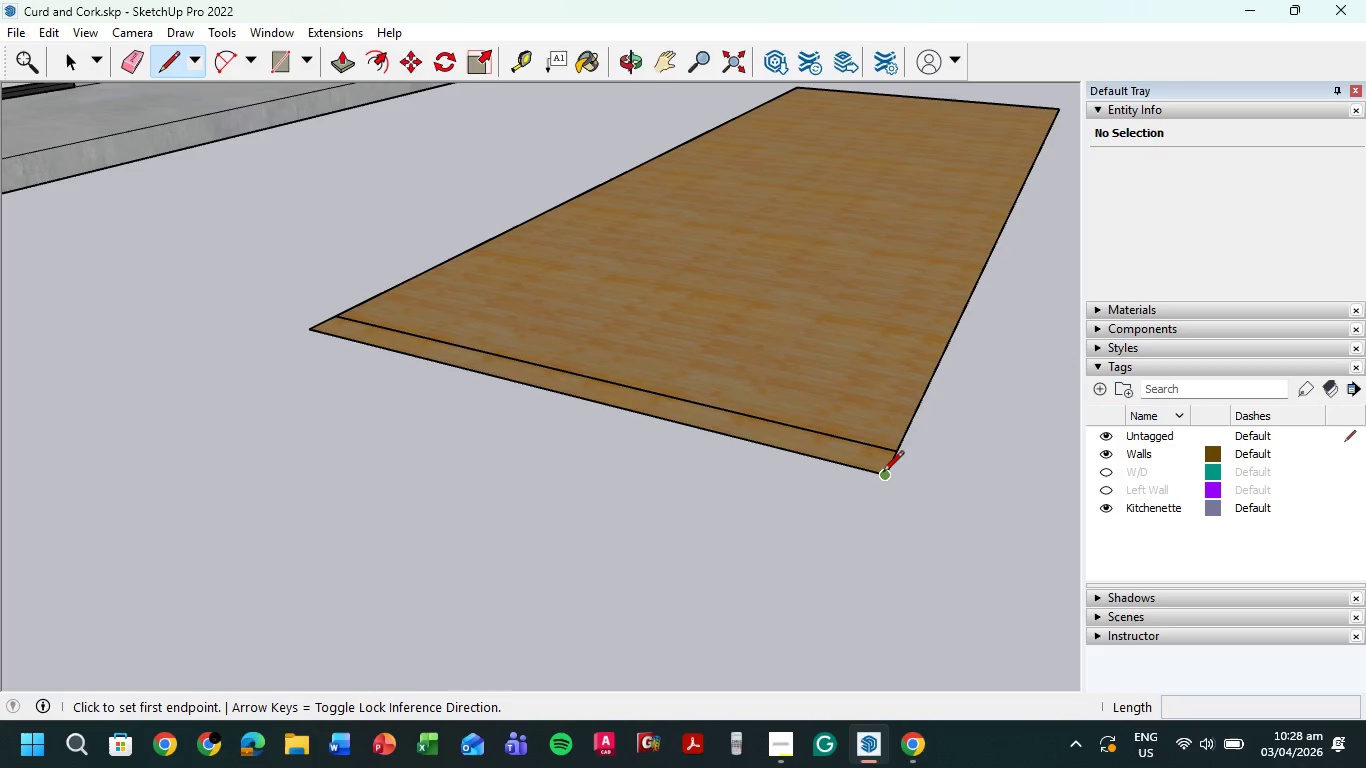 
left_click([884, 473])
 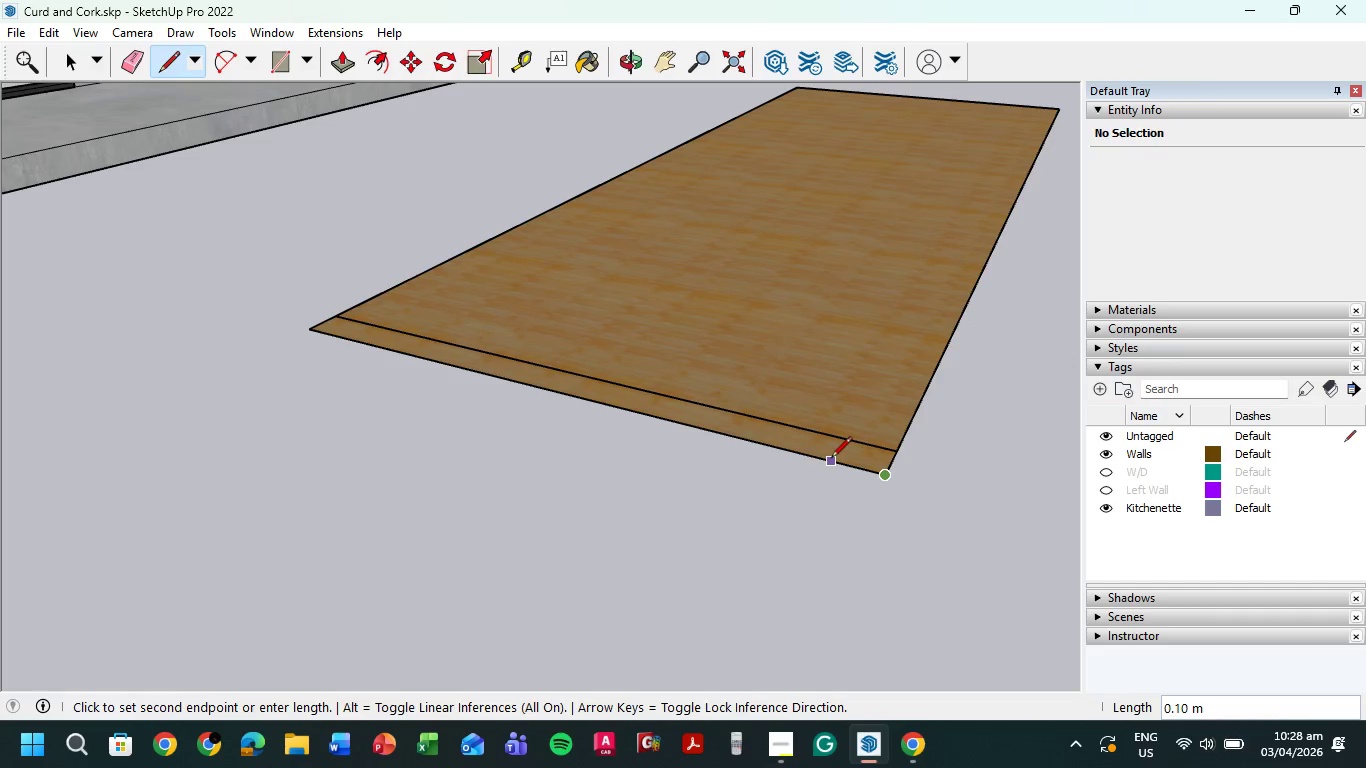 
left_click([830, 459])
 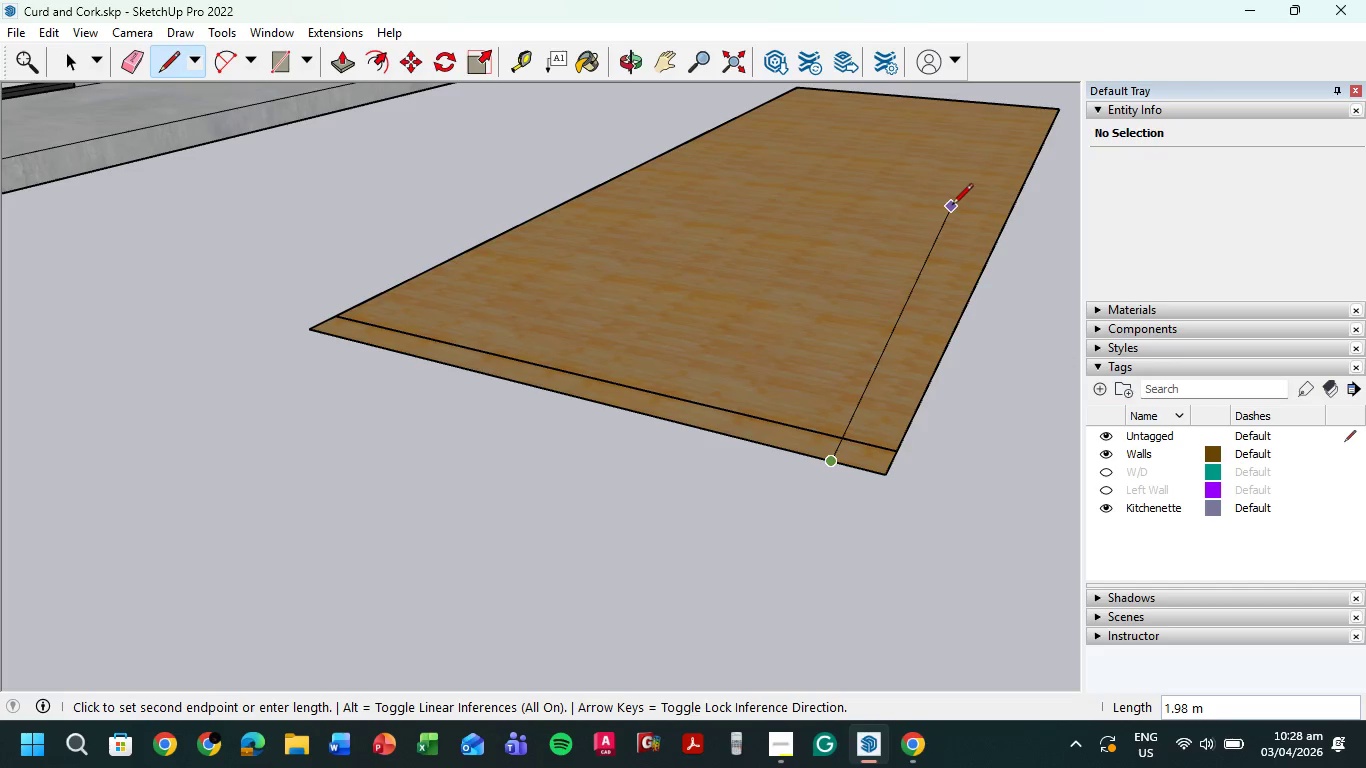 
hold_key(key=ShiftLeft, duration=0.55)
 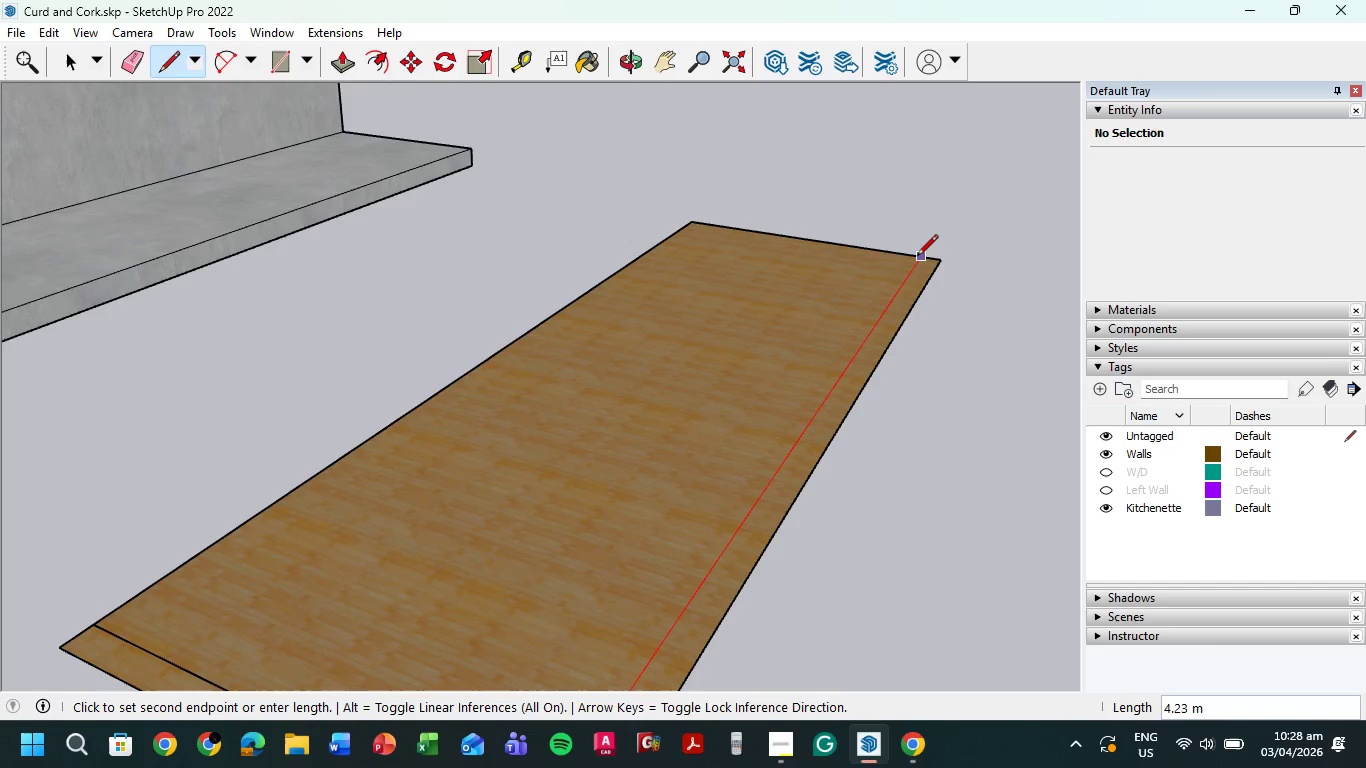 
left_click([917, 258])
 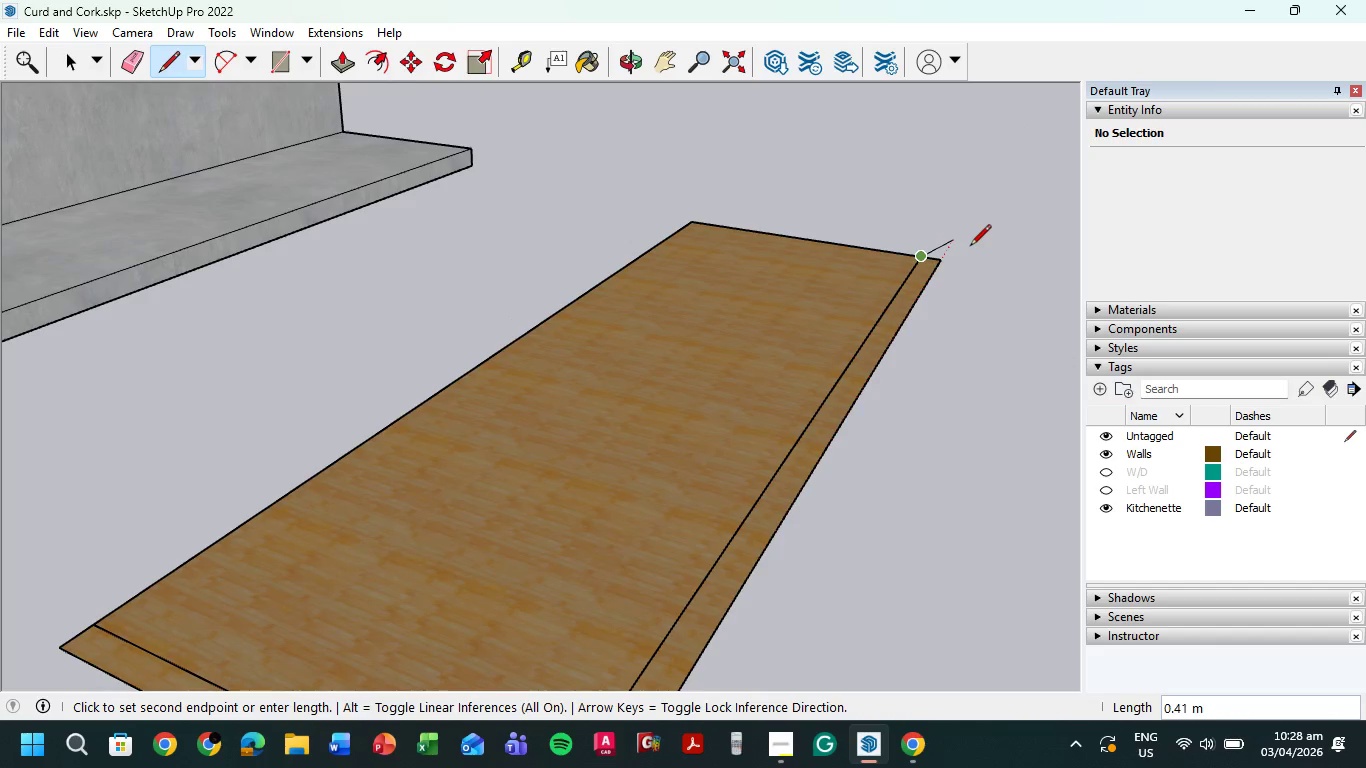 
key(Escape)
 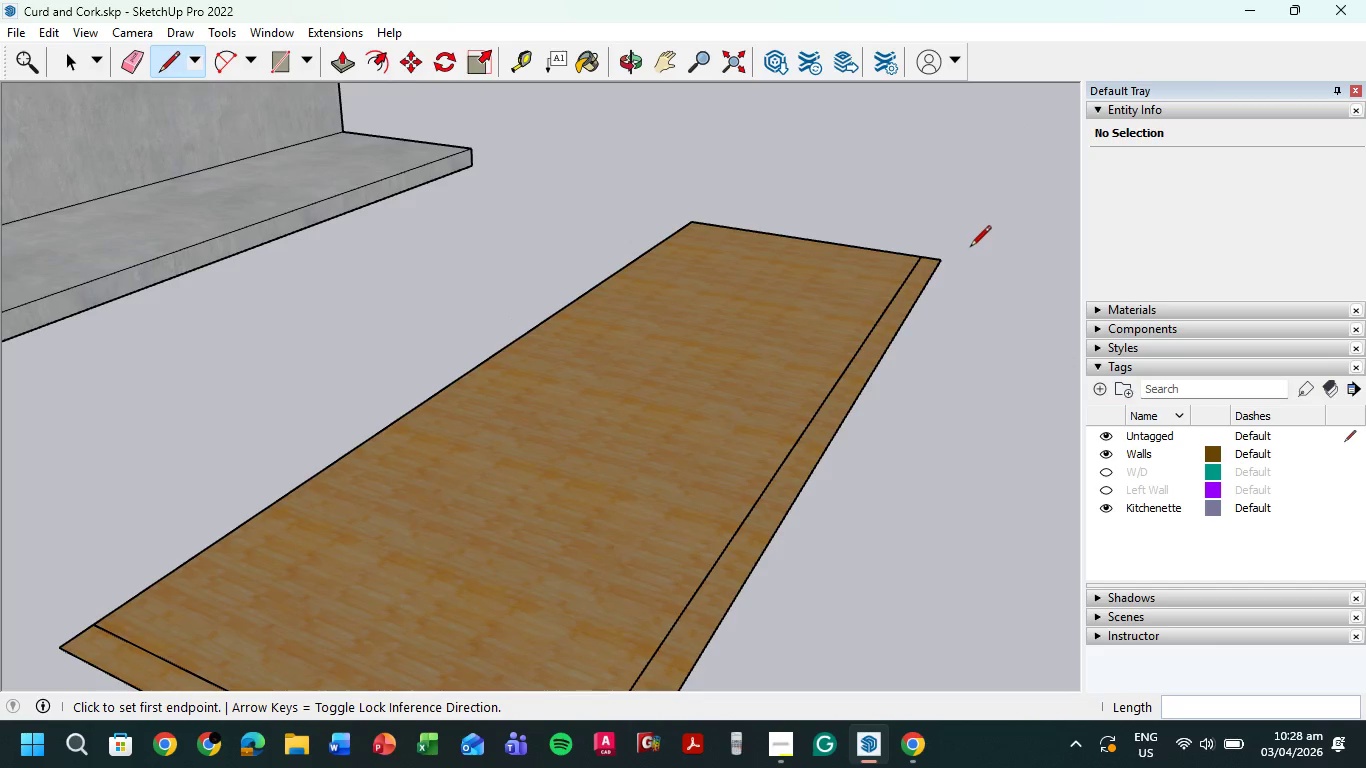 
scroll: coordinate [963, 263], scroll_direction: down, amount: 5.0
 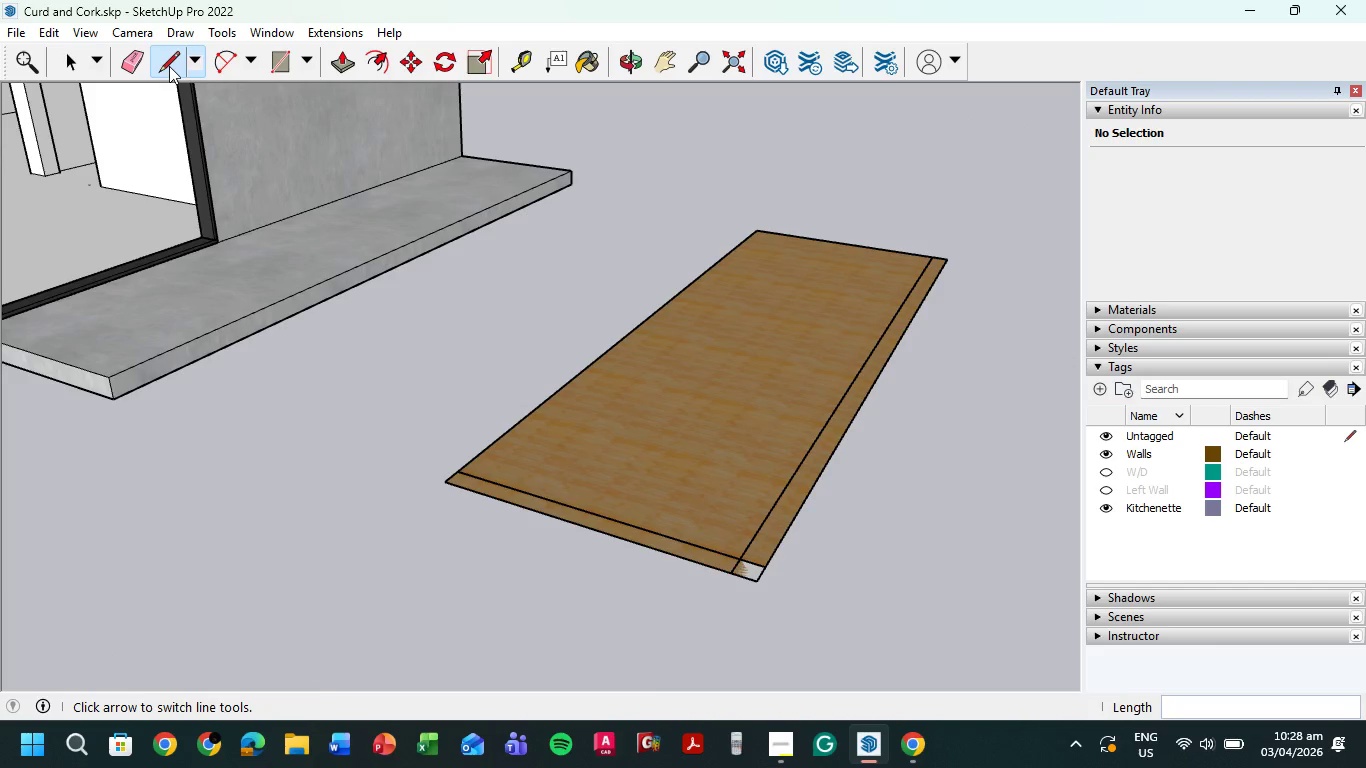 
left_click([76, 63])
 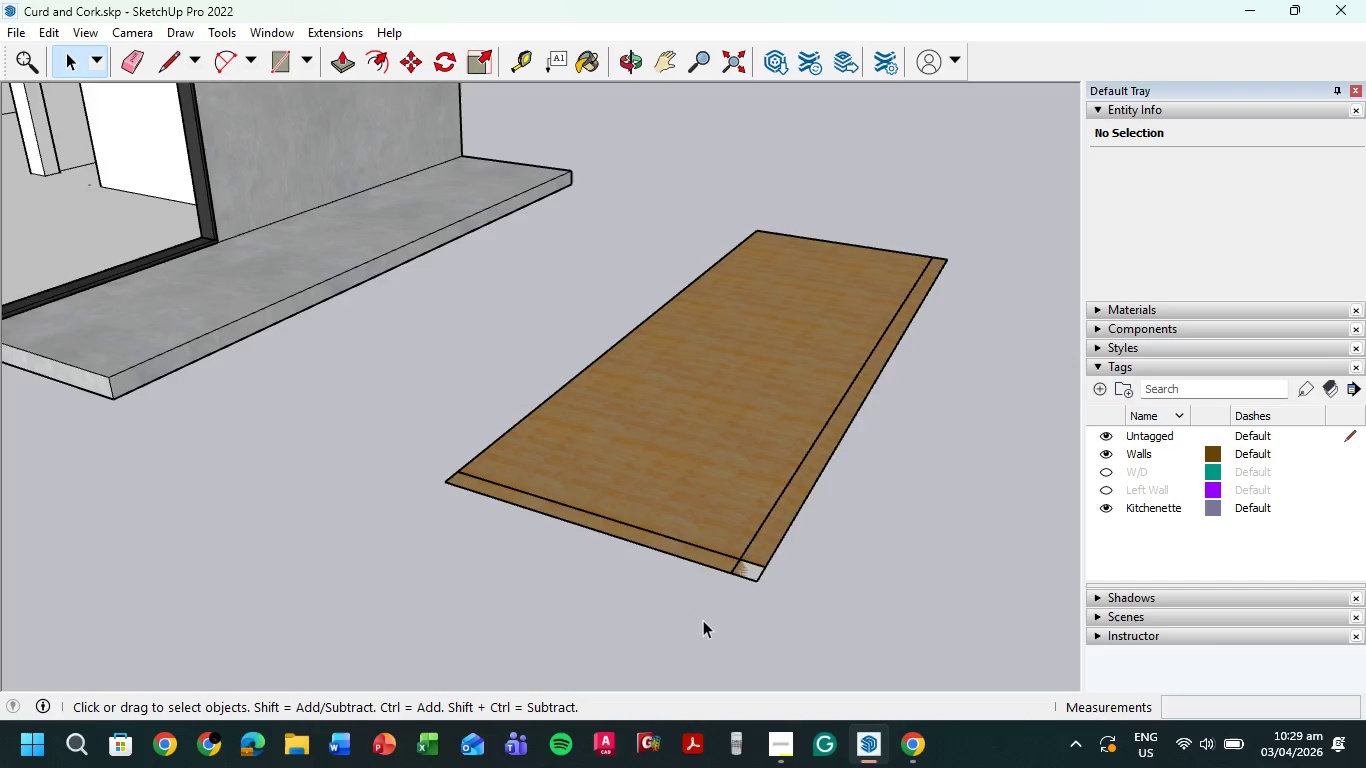 
scroll: coordinate [737, 614], scroll_direction: up, amount: 5.0
 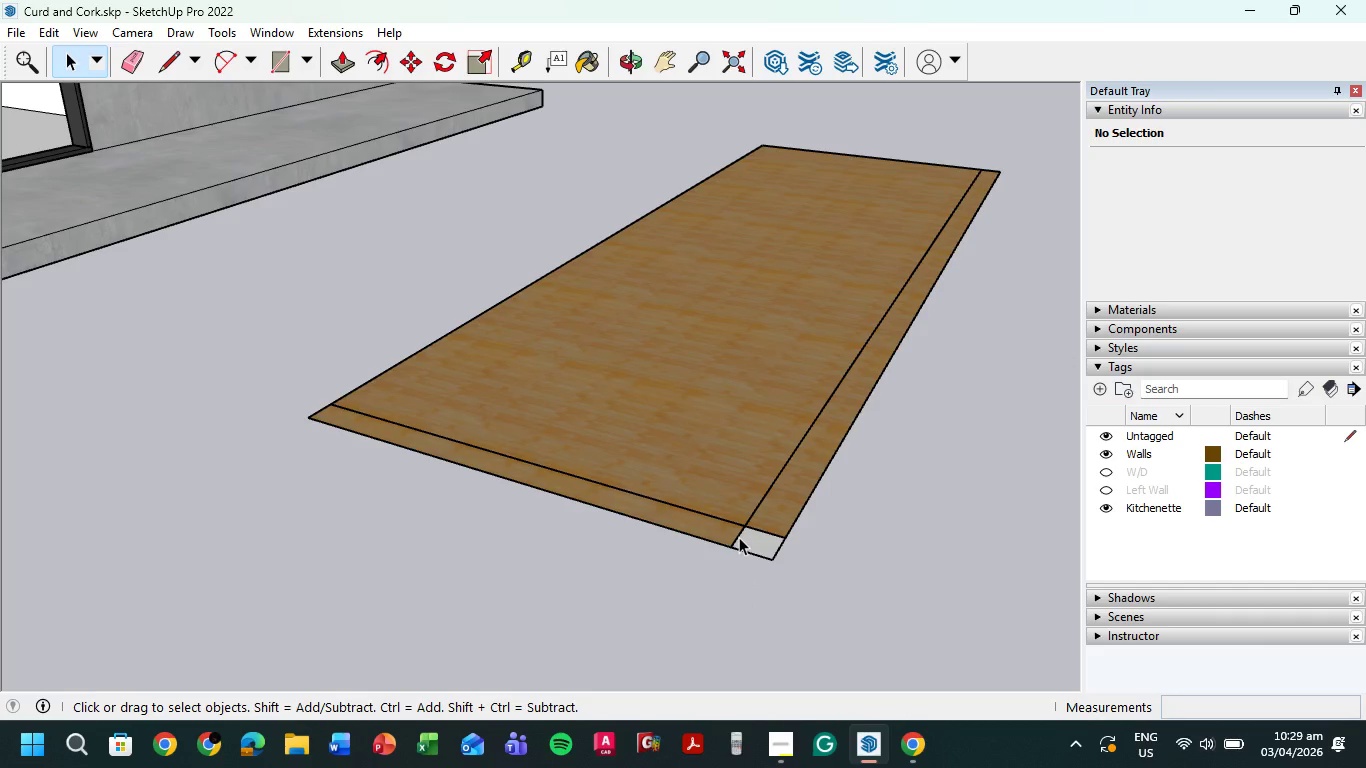 
left_click([738, 537])
 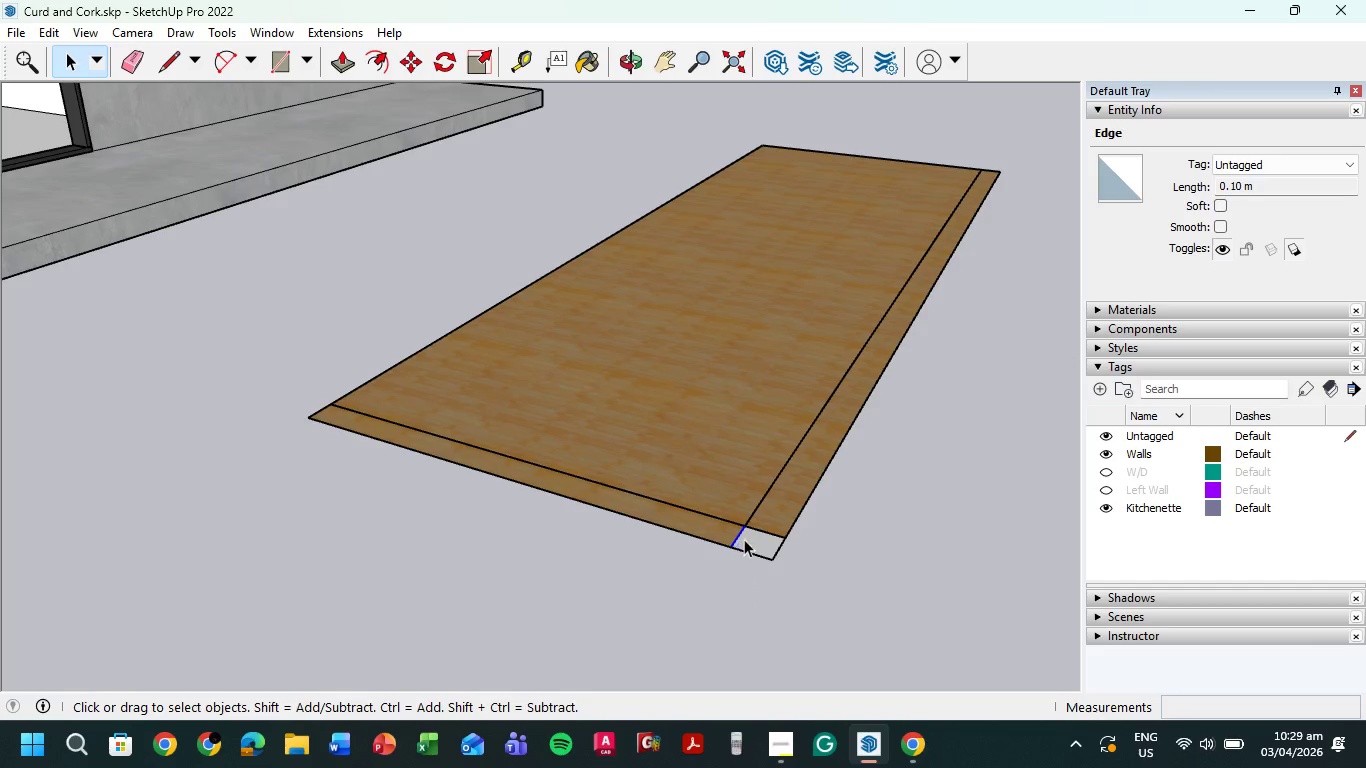 
key(Delete)
 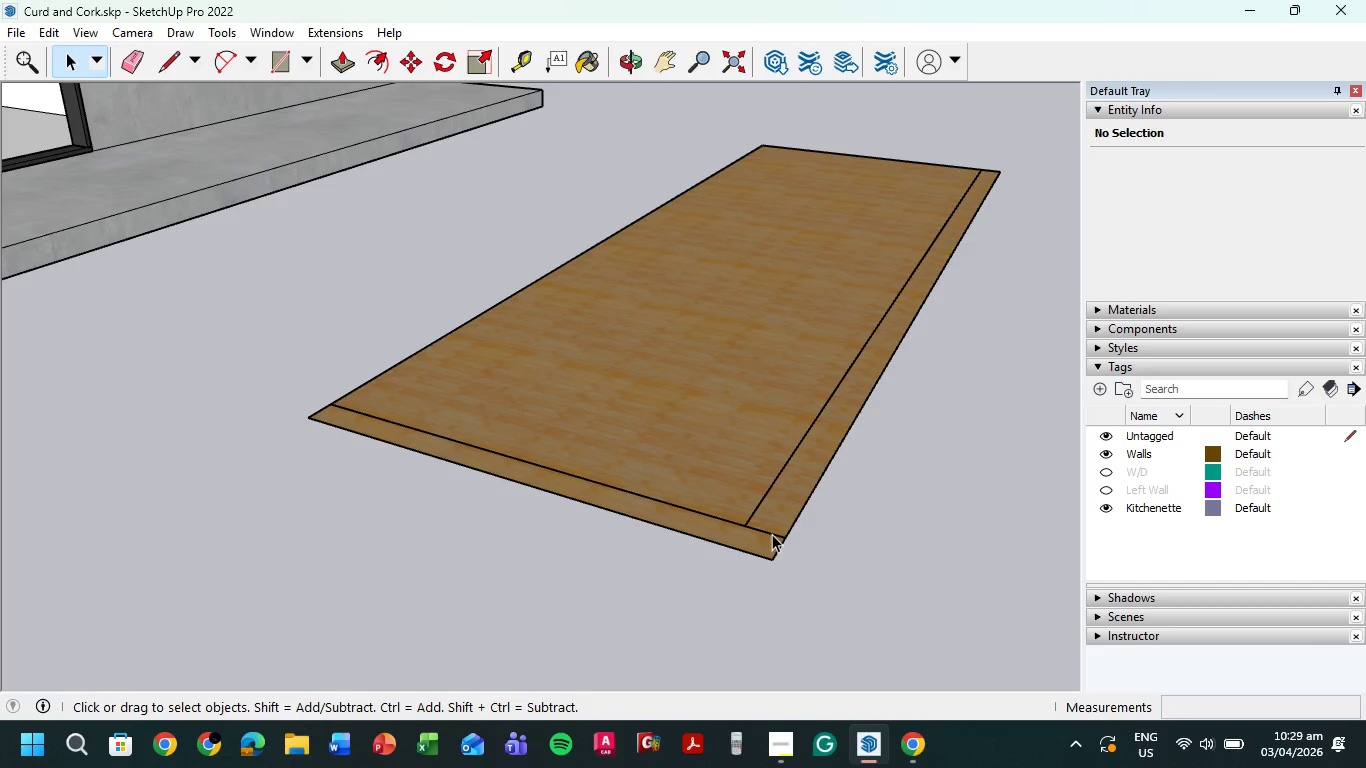 
scroll: coordinate [930, 503], scroll_direction: down, amount: 16.0
 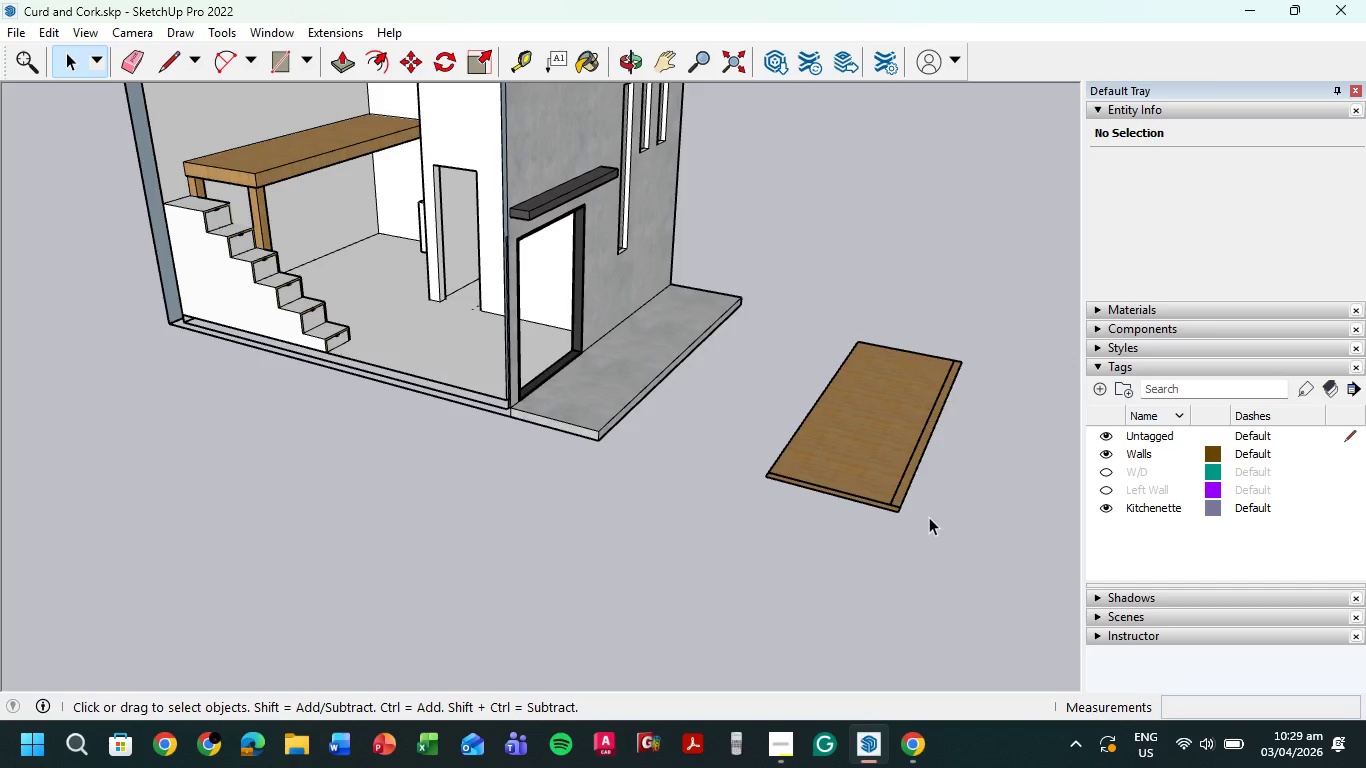 
wait(15.65)
 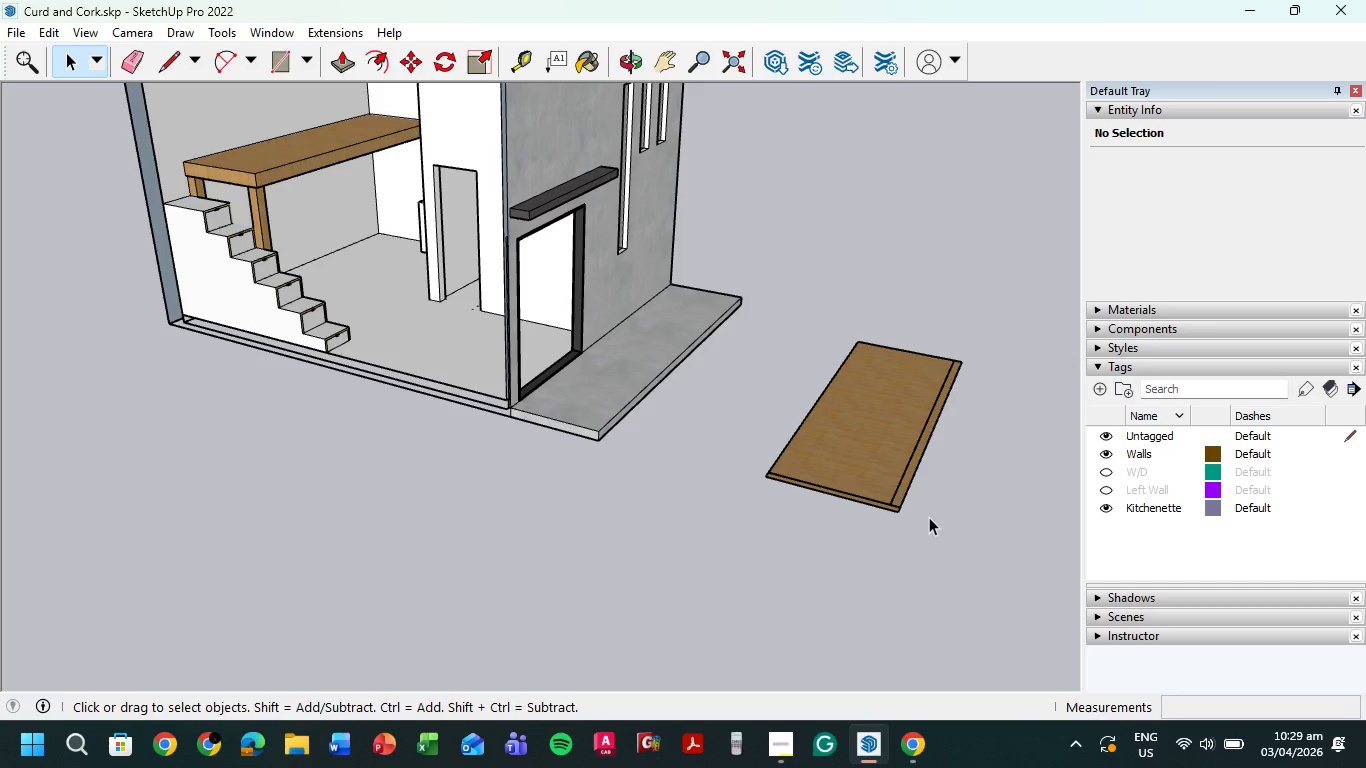 
scroll: coordinate [921, 528], scroll_direction: up, amount: 7.0
 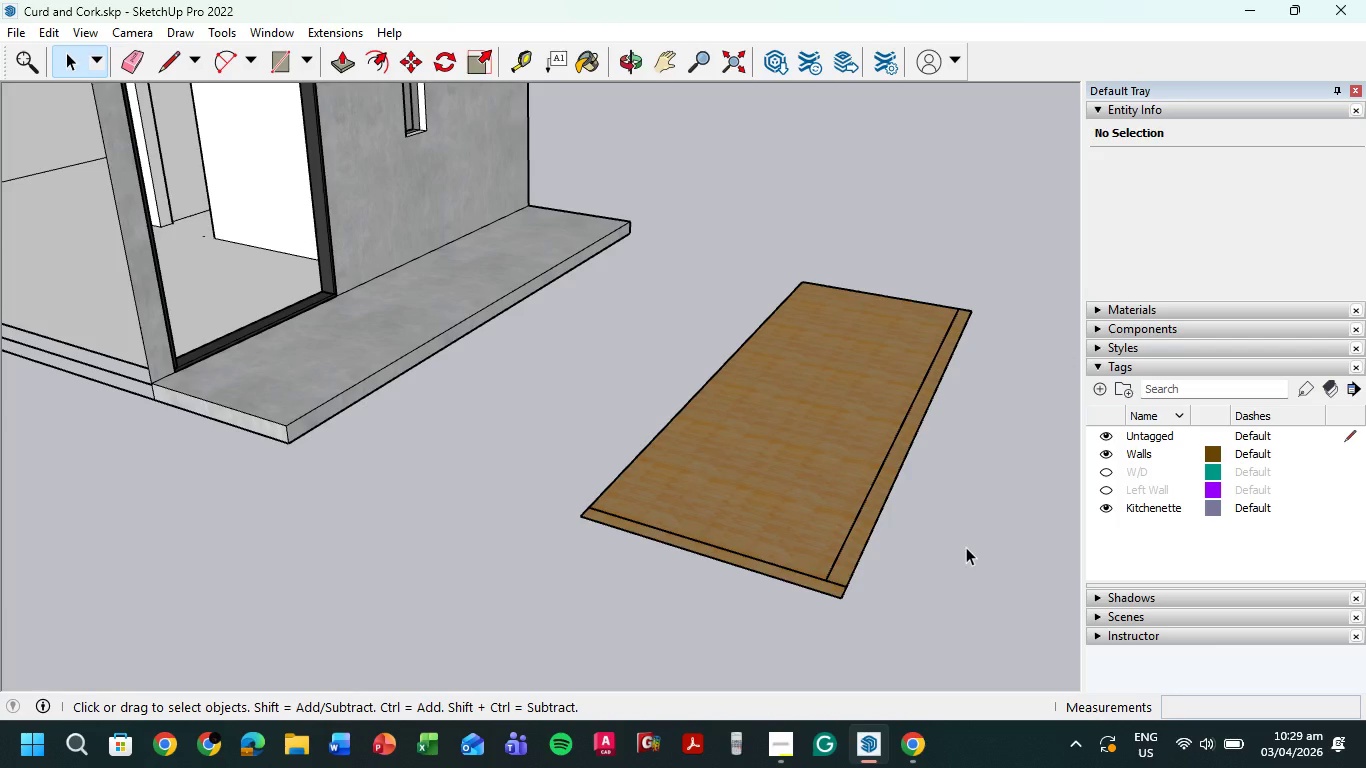 
wait(22.15)
 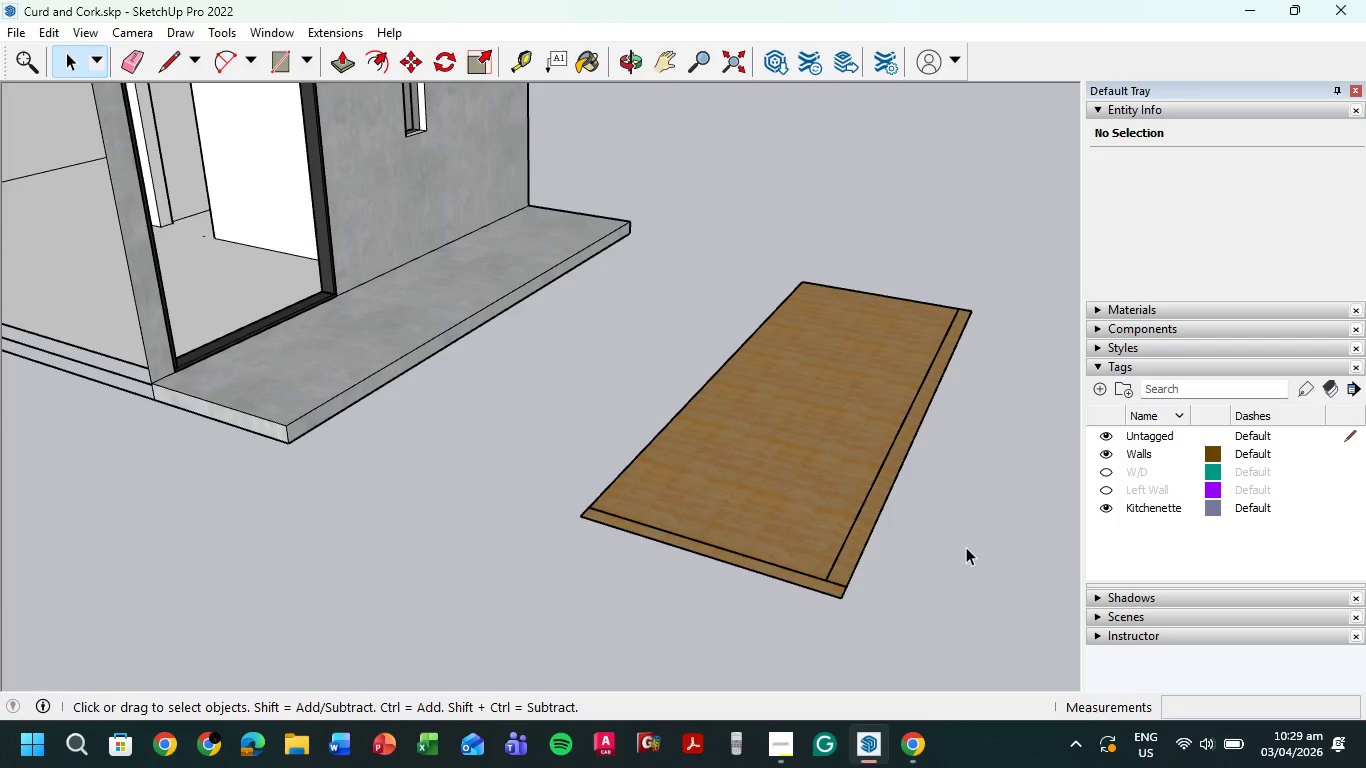 
key(P)
 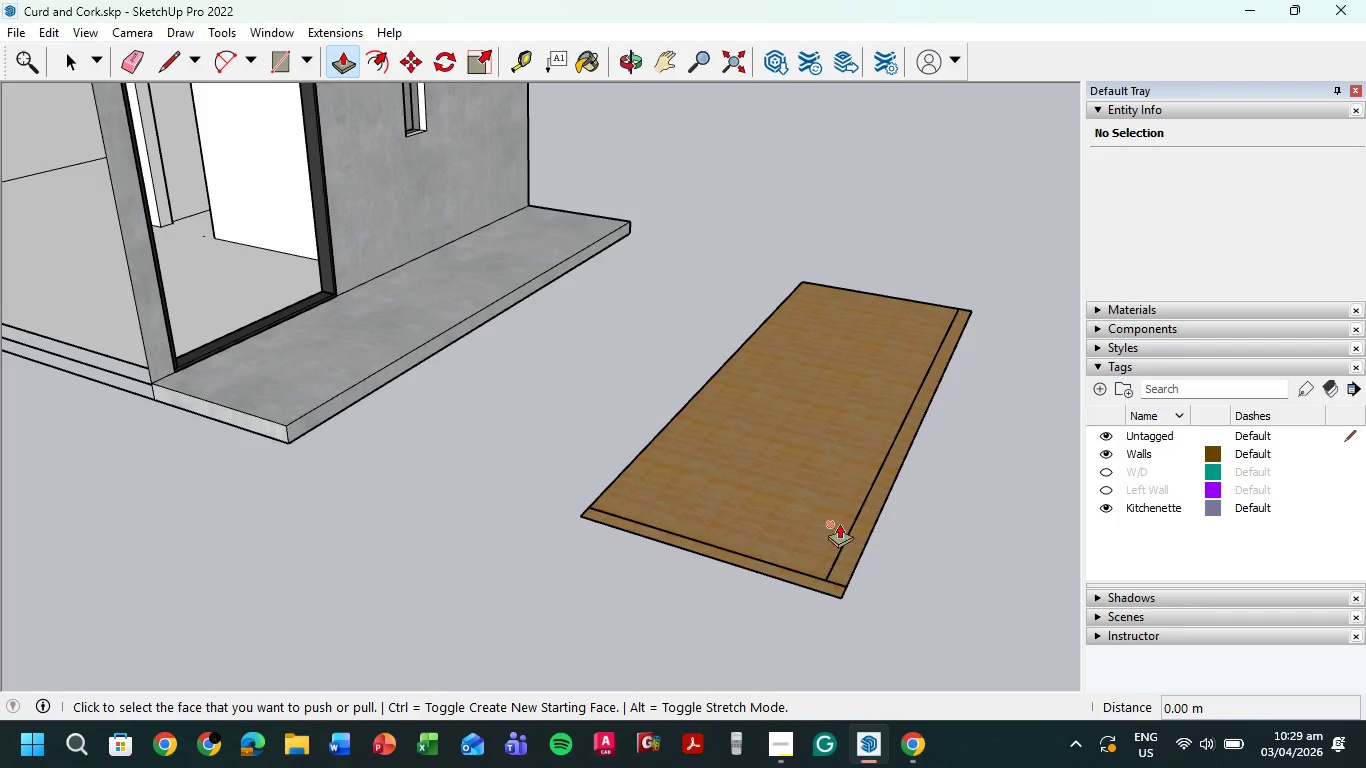 
key(Escape)
 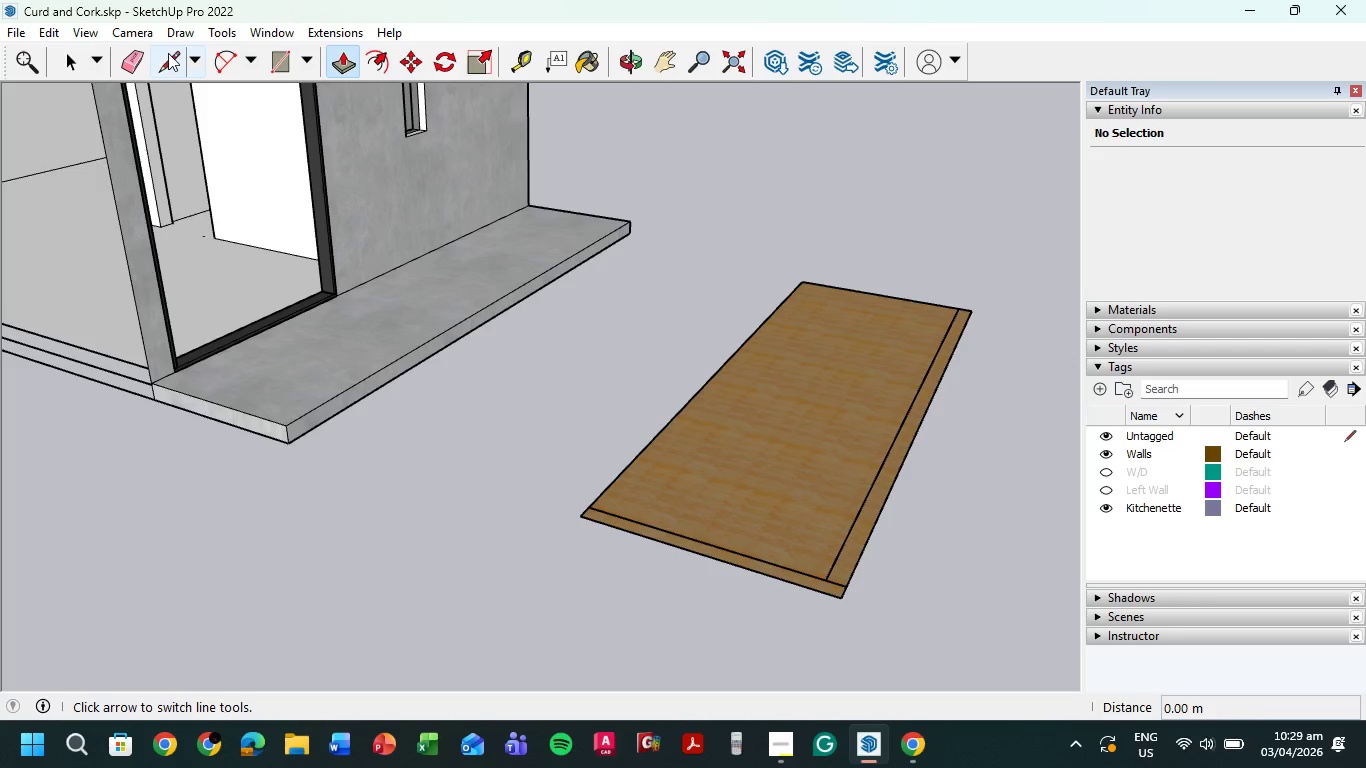 
left_click([168, 66])
 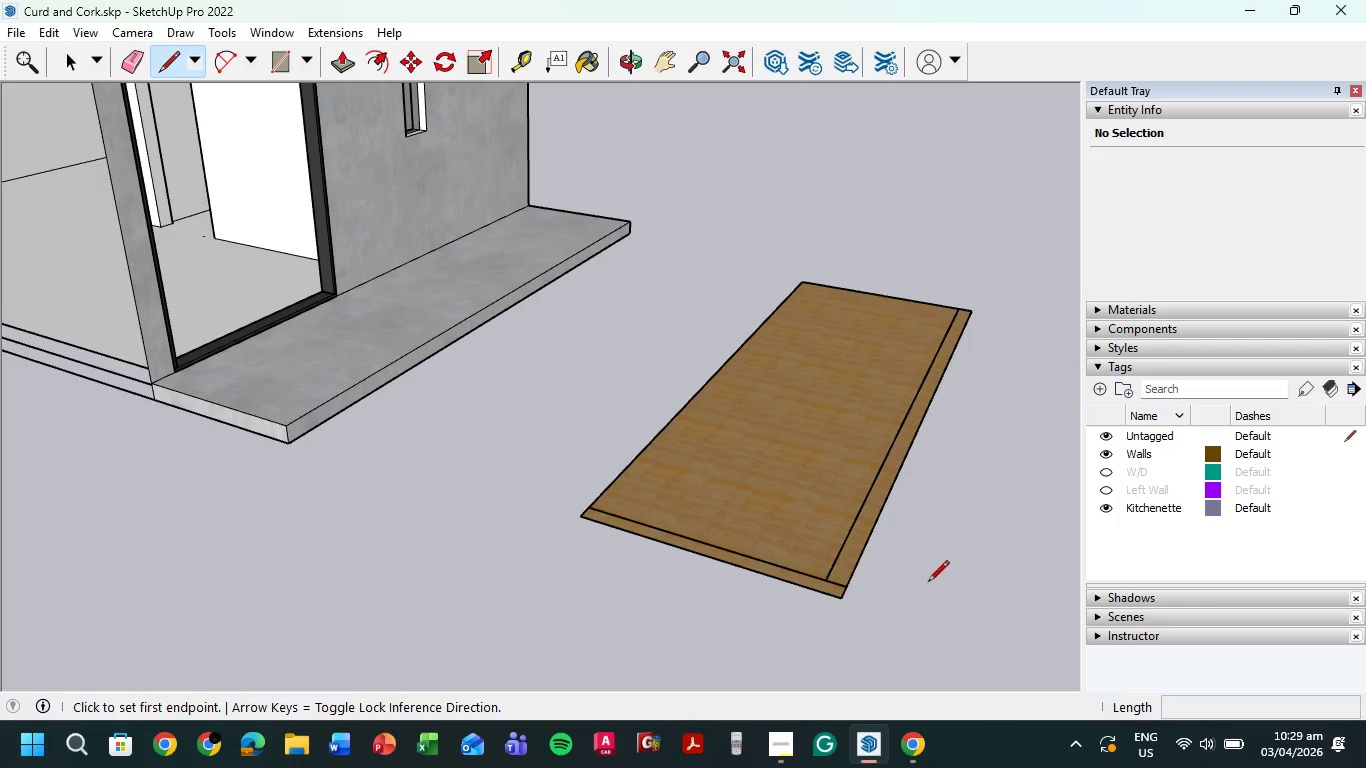 
scroll: coordinate [379, 525], scroll_direction: up, amount: 6.0
 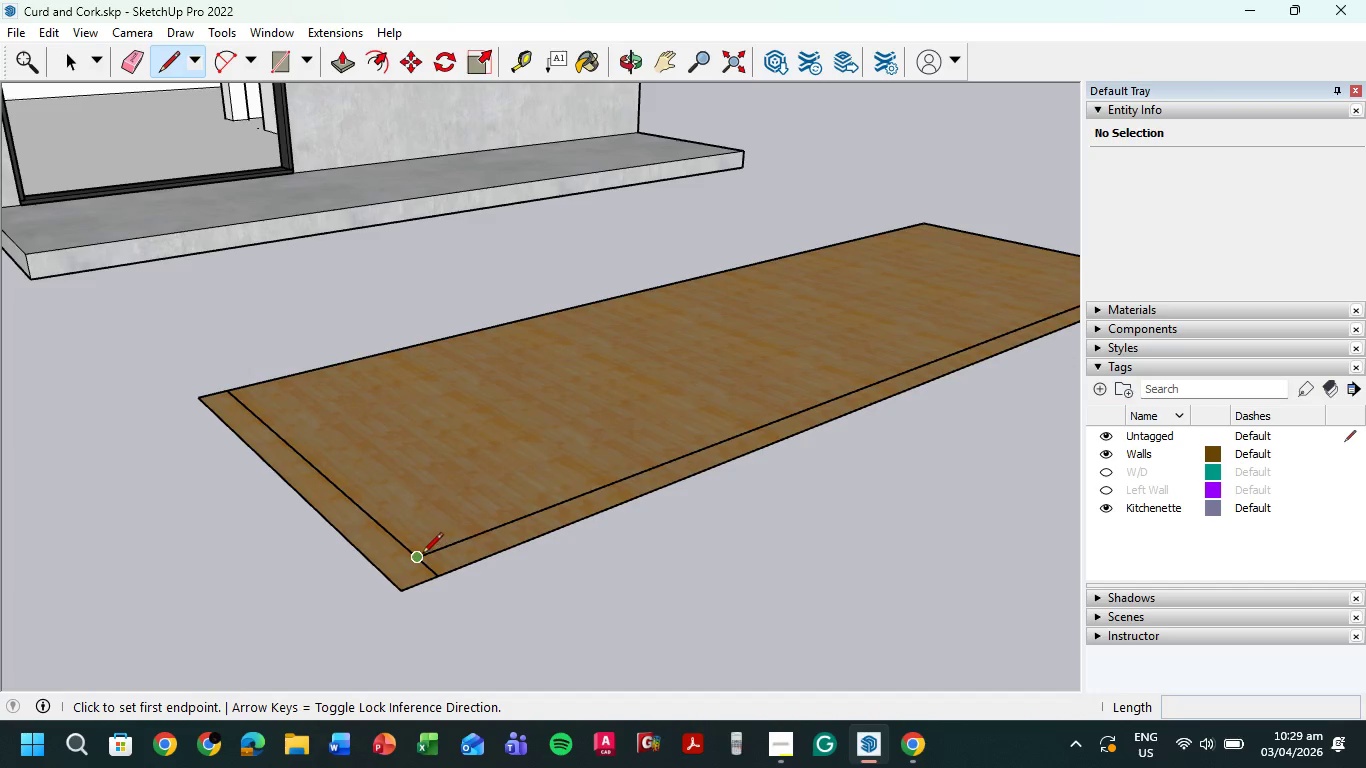 
left_click([420, 553])
 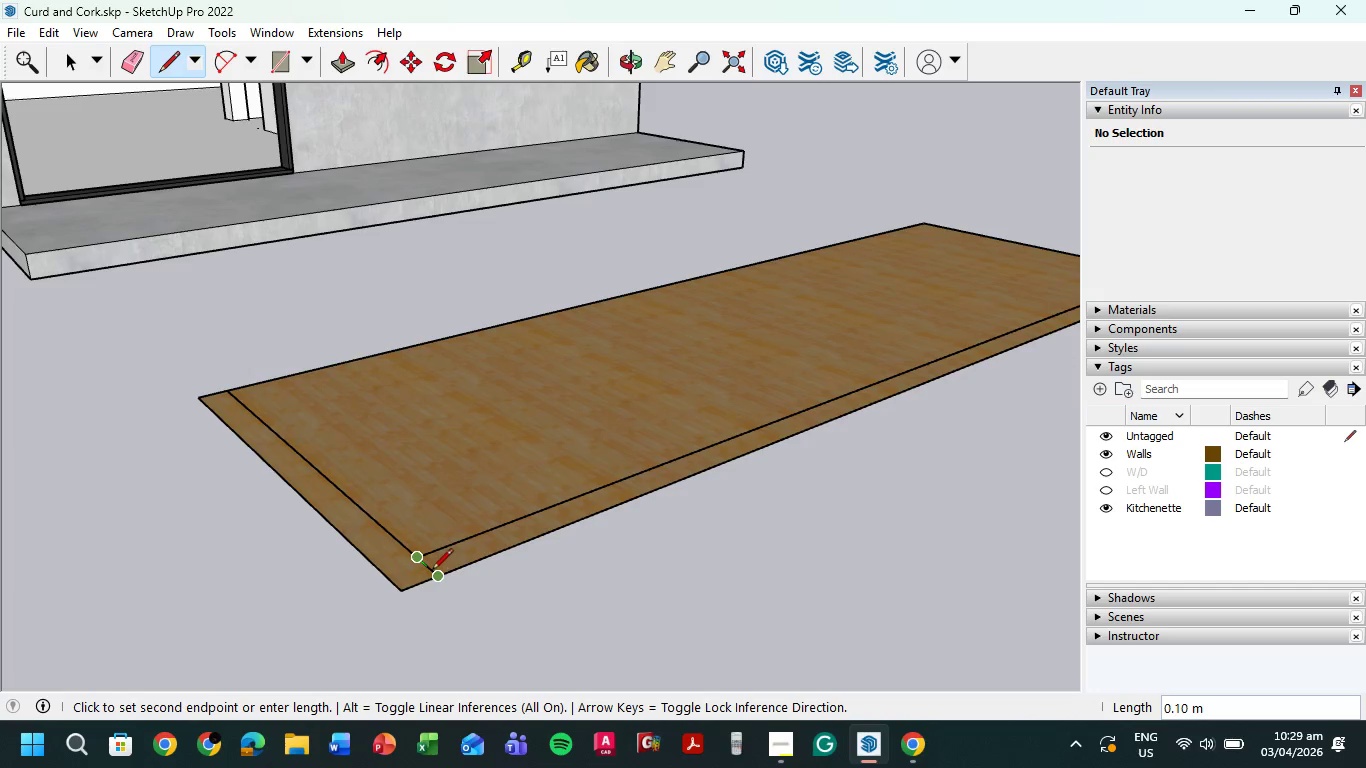 
key(Escape)
 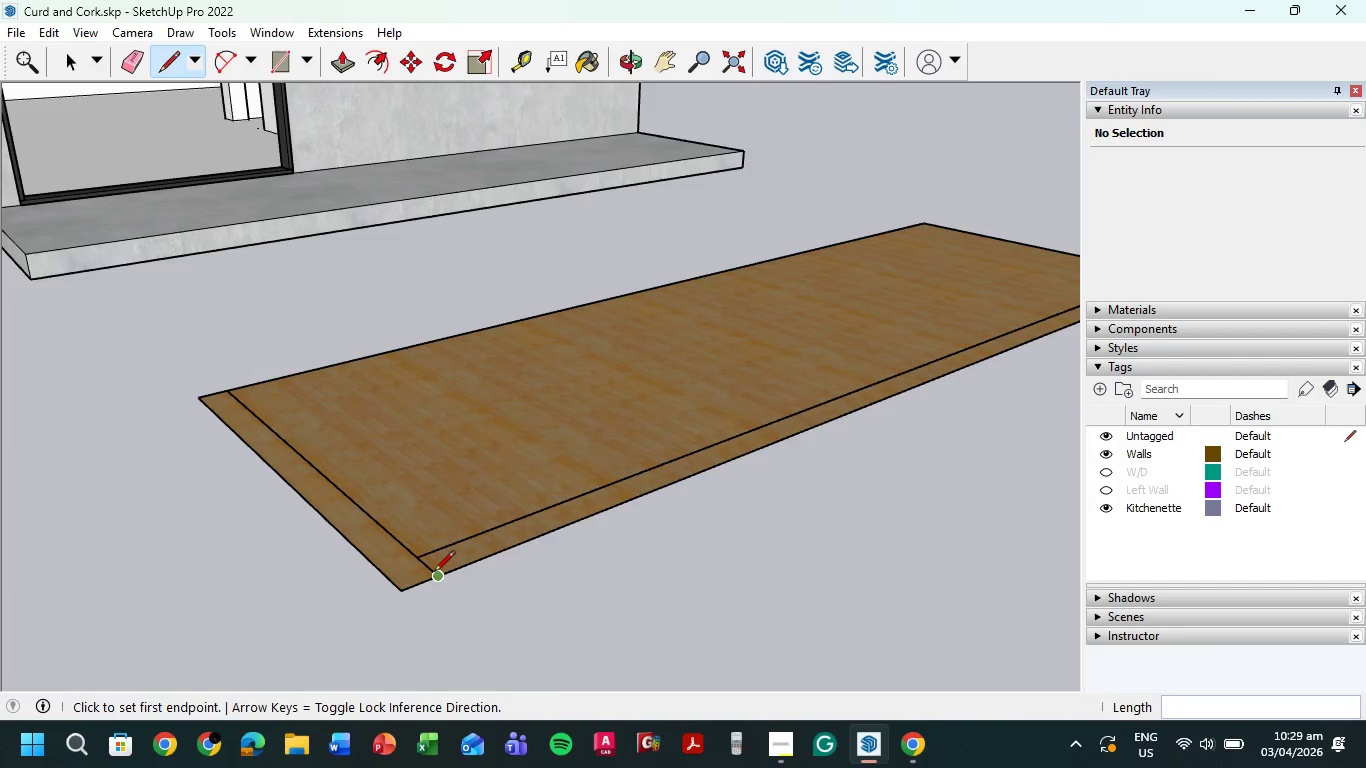 
left_click([434, 573])
 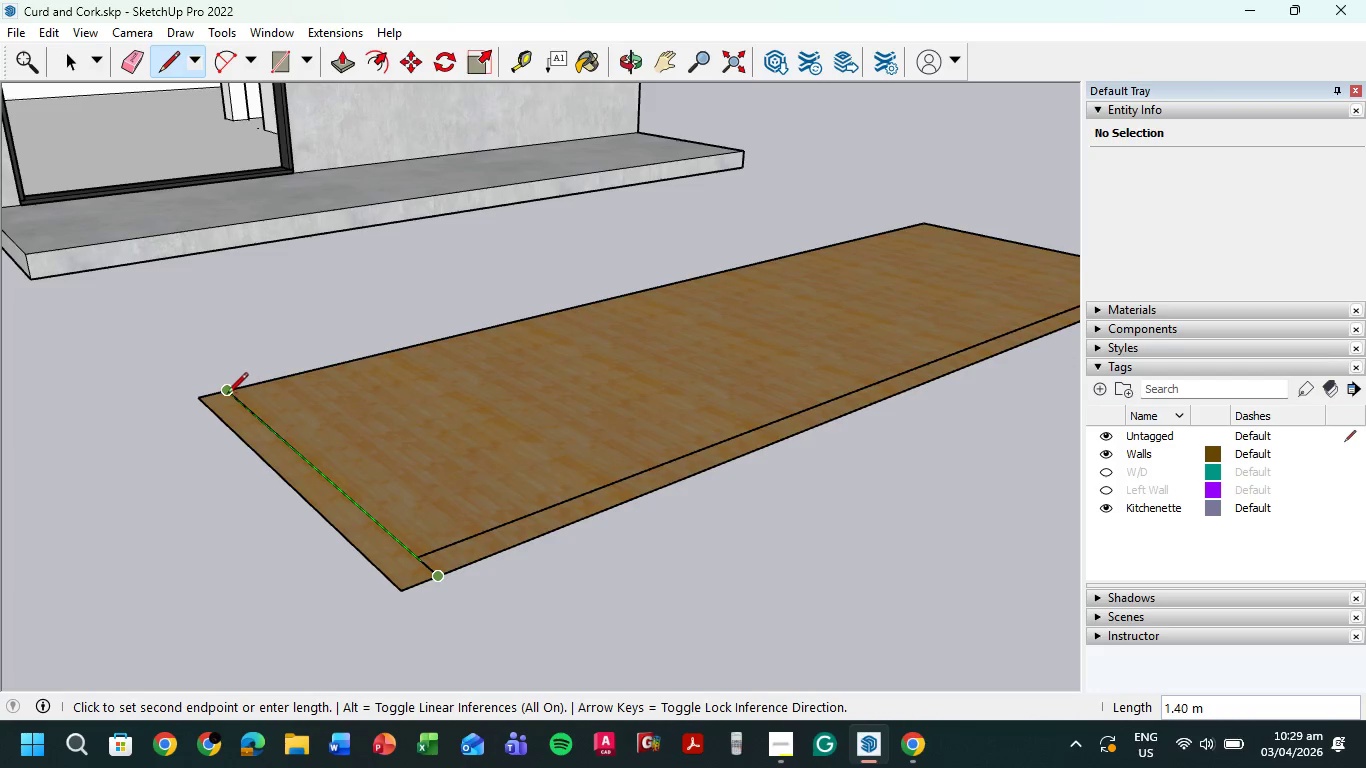 
left_click([223, 395])
 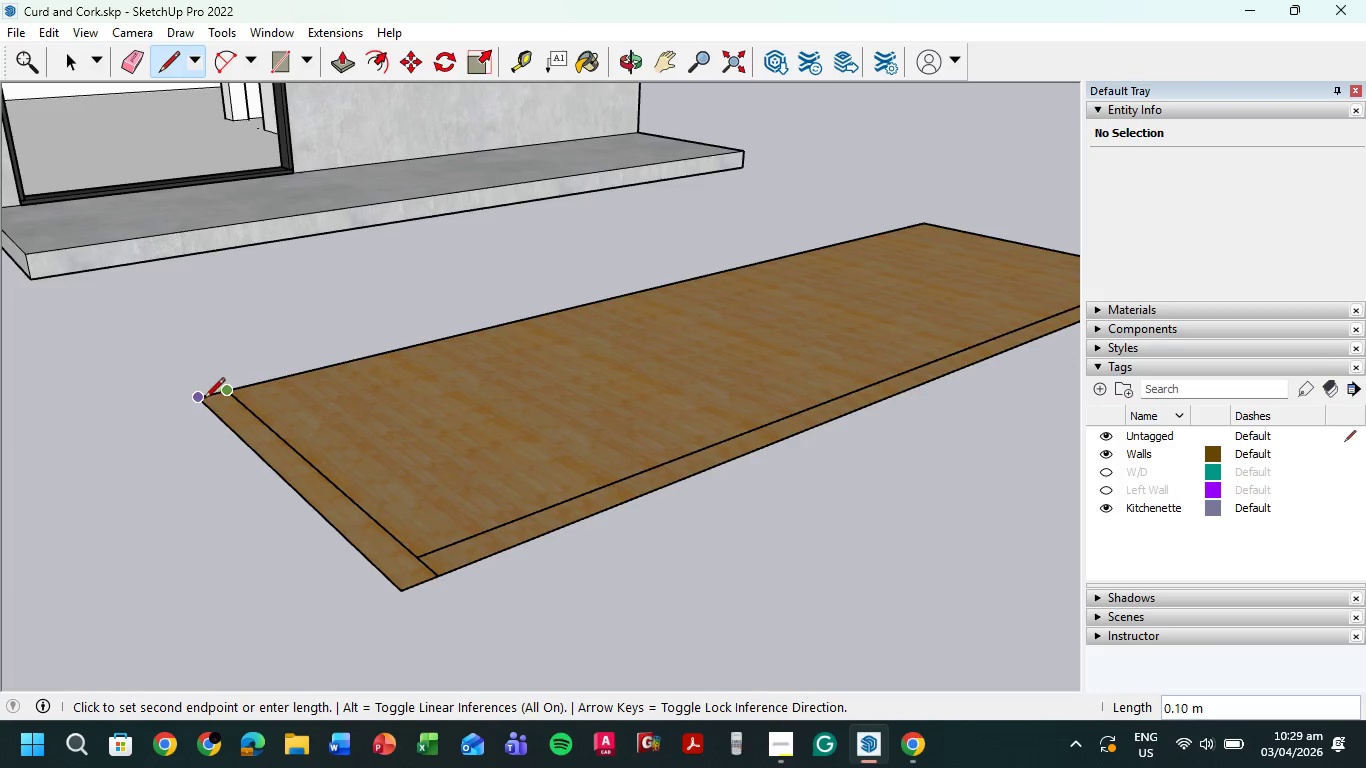 
left_click([204, 400])
 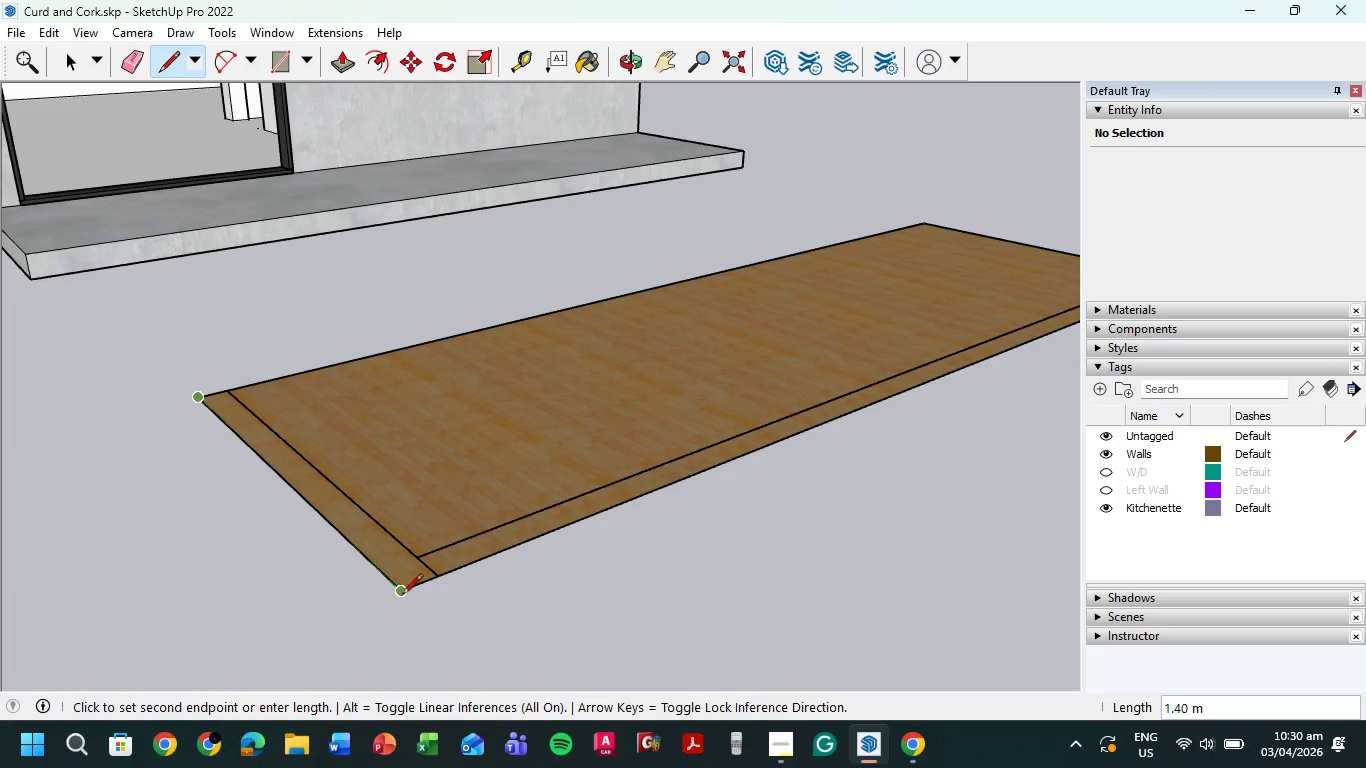 
left_click([400, 594])
 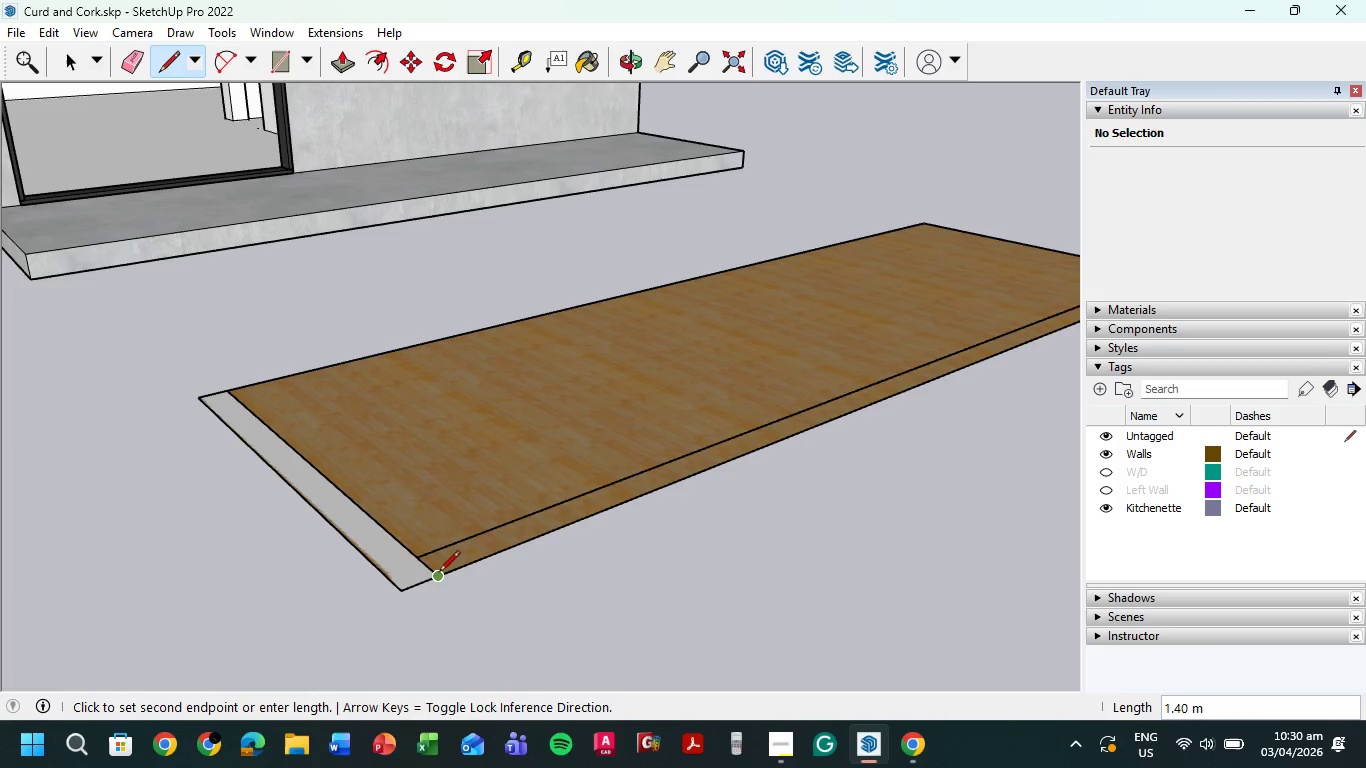 
double_click([421, 555])
 